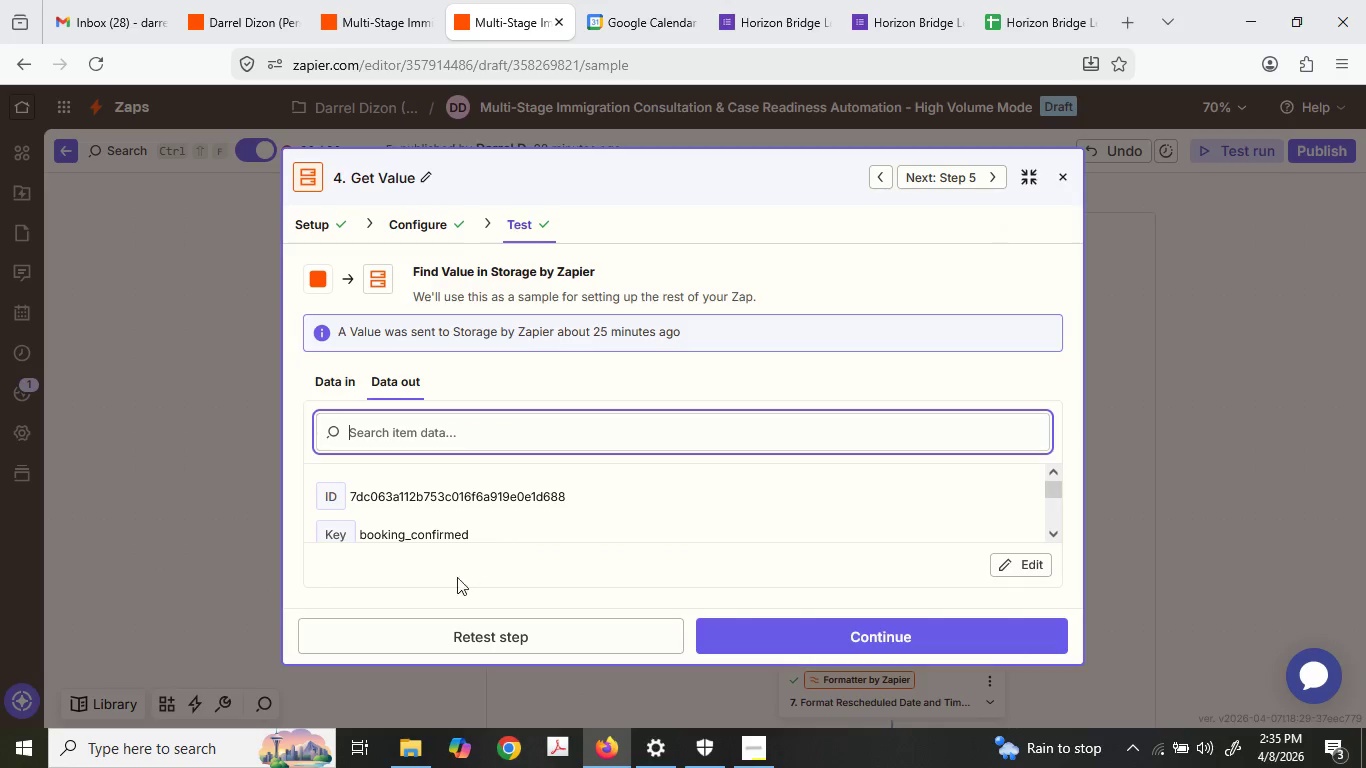 
left_click([442, 643])
 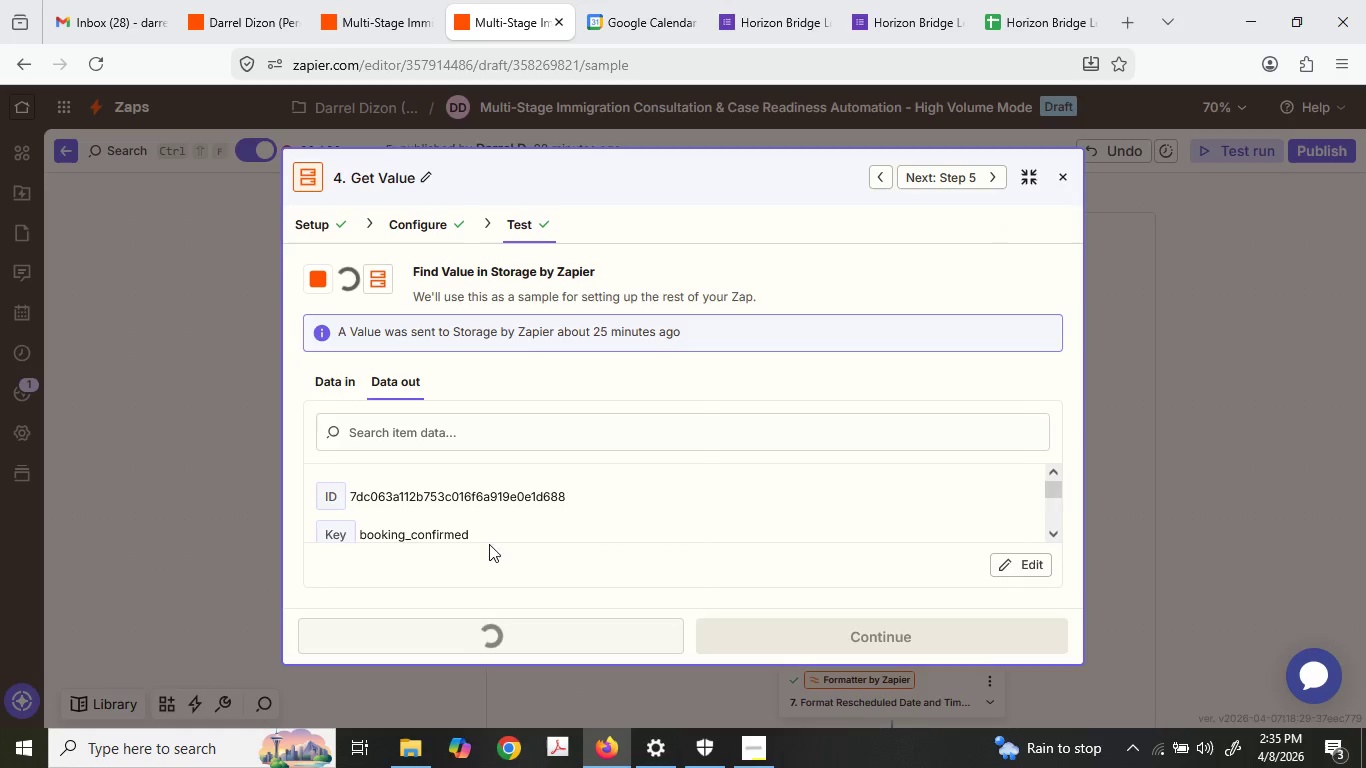 
scroll: coordinate [523, 489], scroll_direction: down, amount: 2.0
 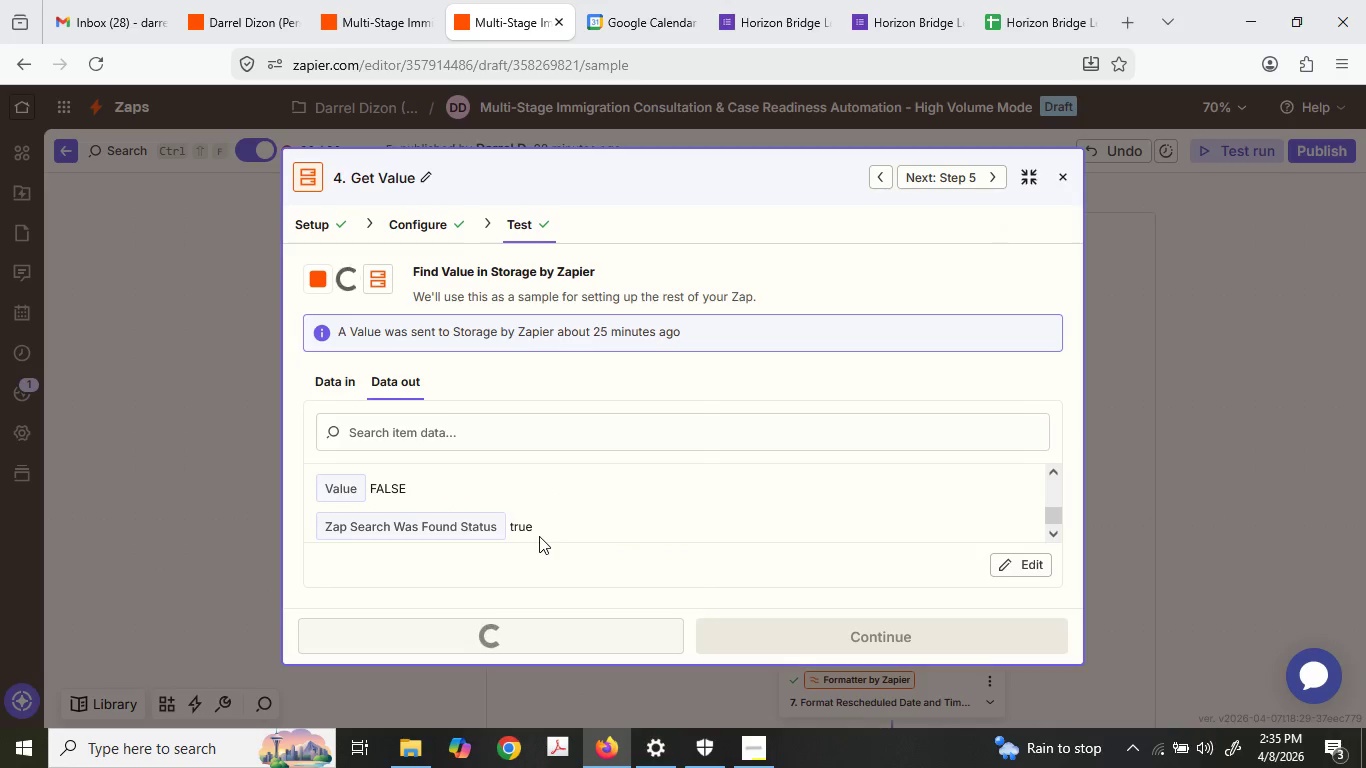 
left_click([1317, 507])
 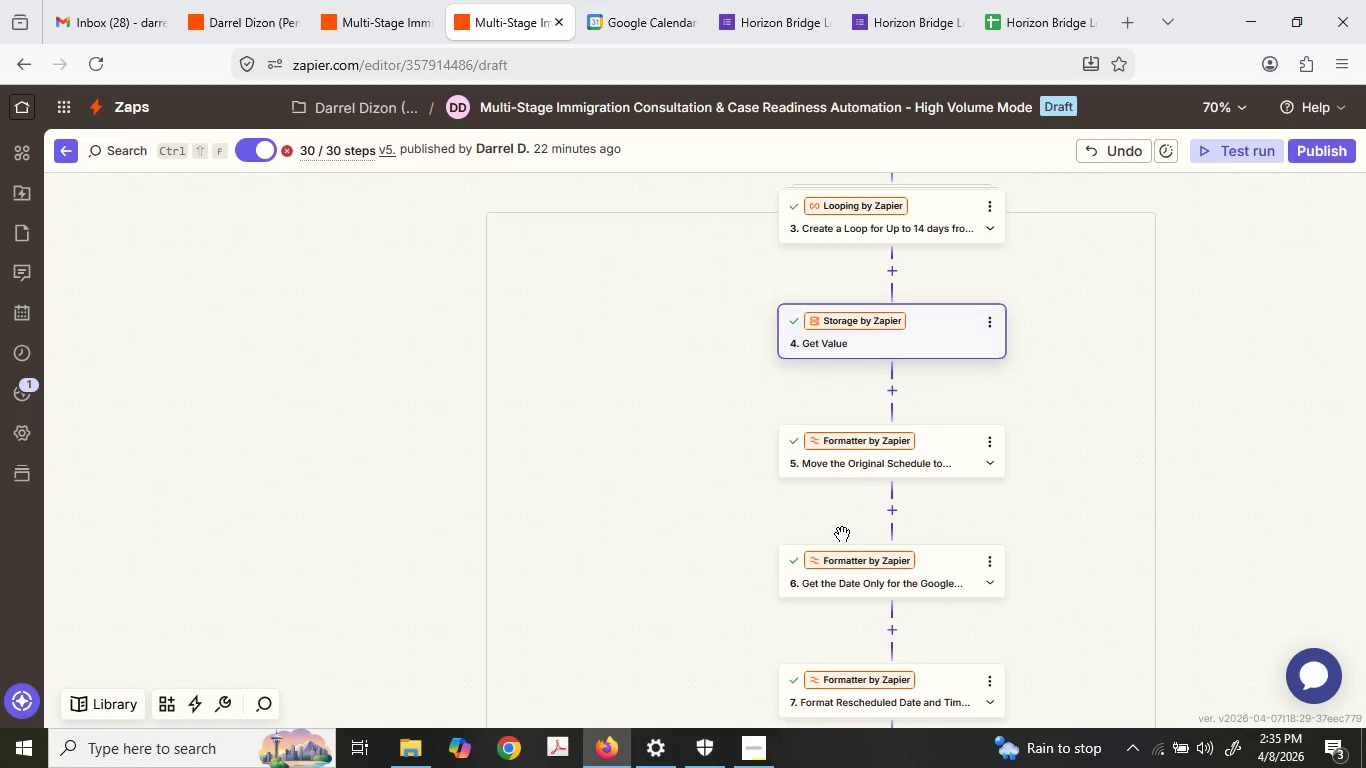 
scroll: coordinate [565, 506], scroll_direction: up, amount: 2.0
 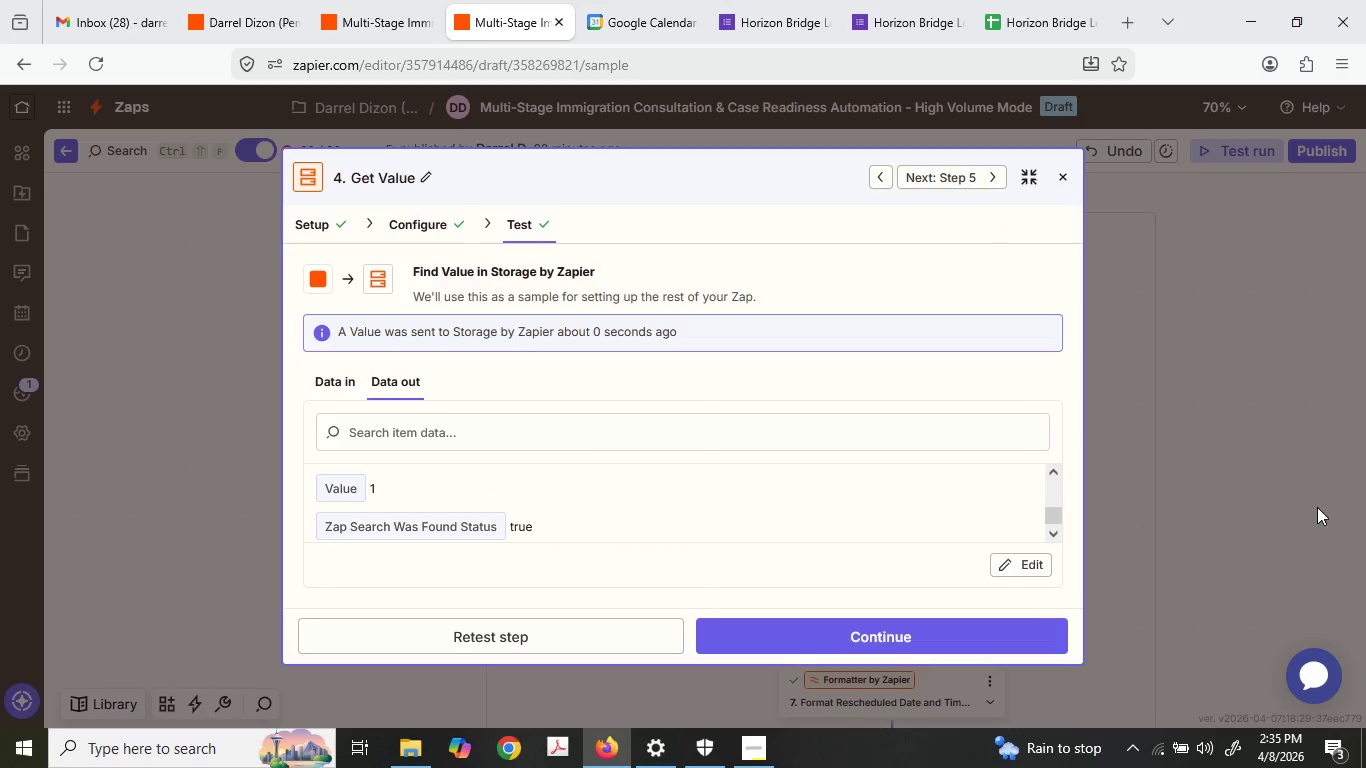 
scroll: coordinate [842, 534], scroll_direction: down, amount: 11.0
 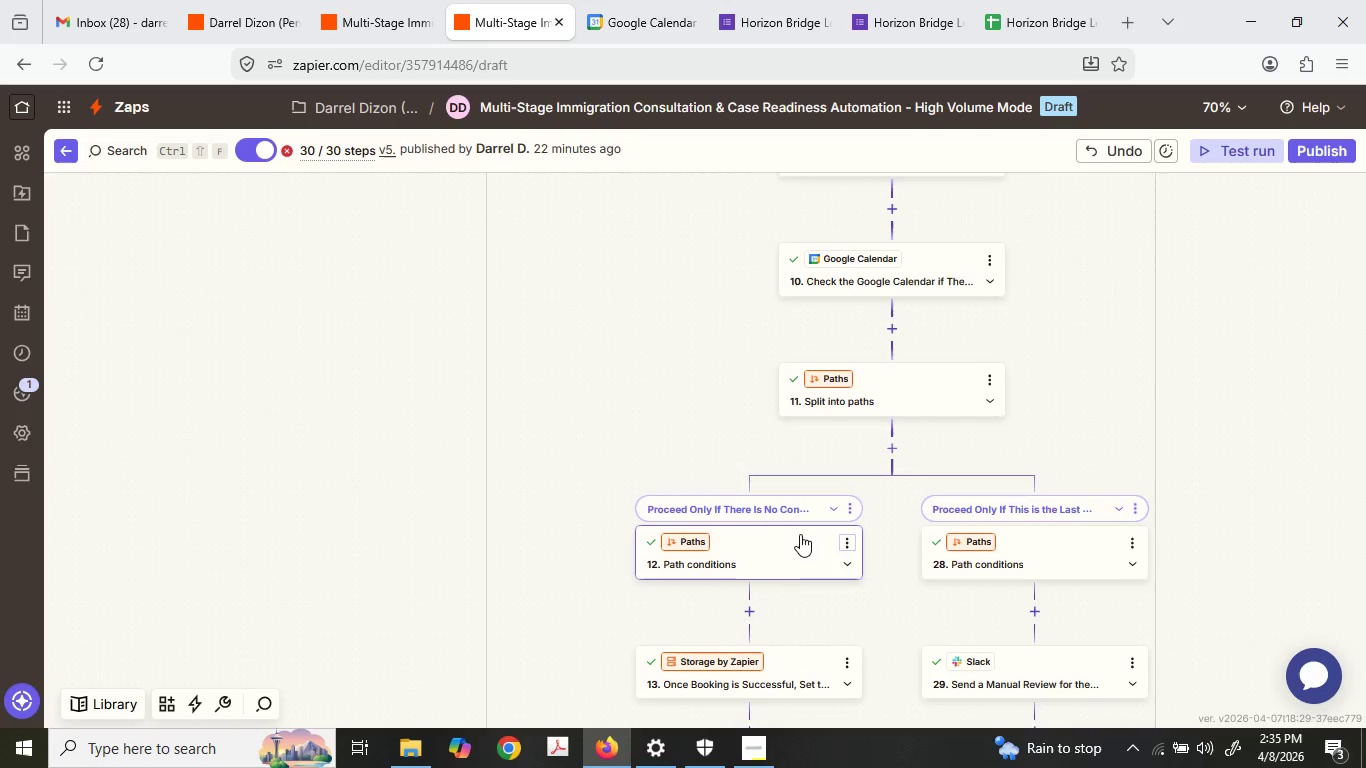 
left_click([792, 490])
 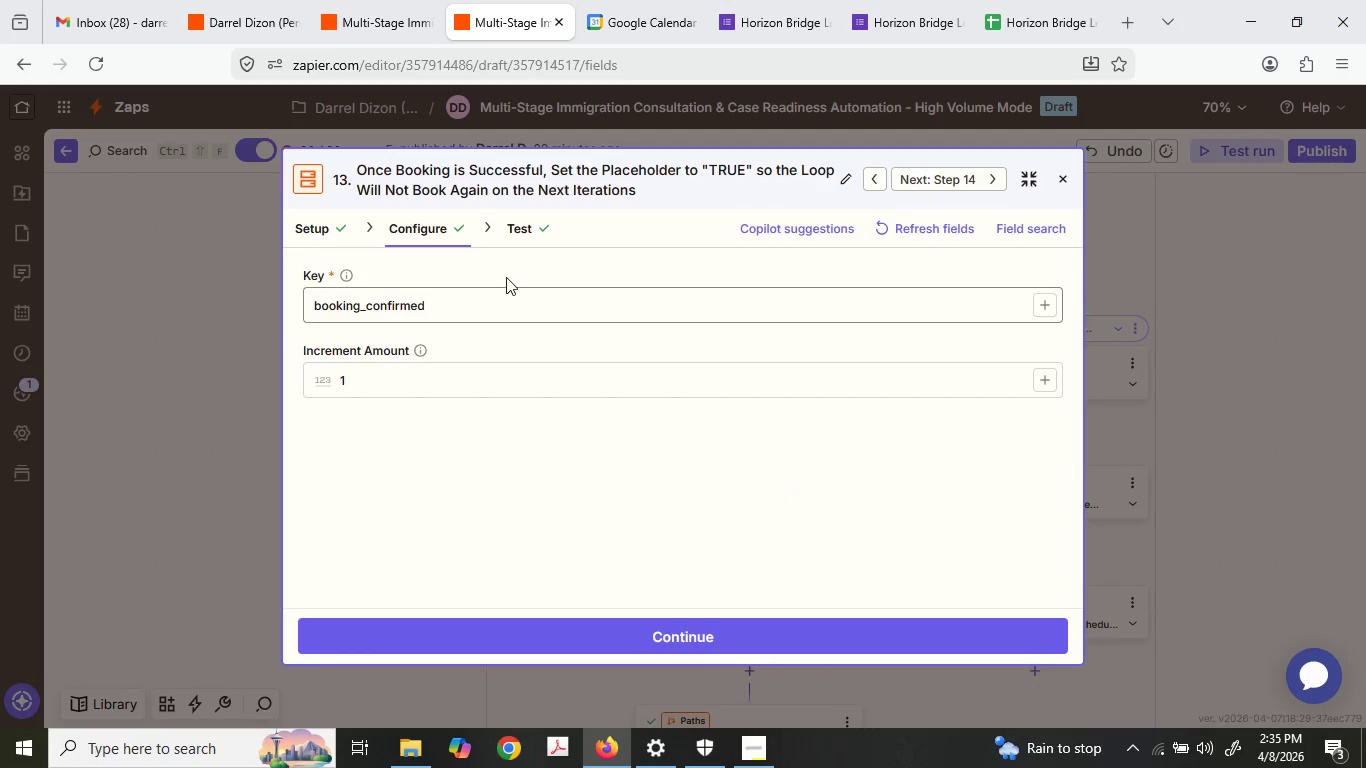 
scroll: coordinate [780, 554], scroll_direction: down, amount: 3.0
 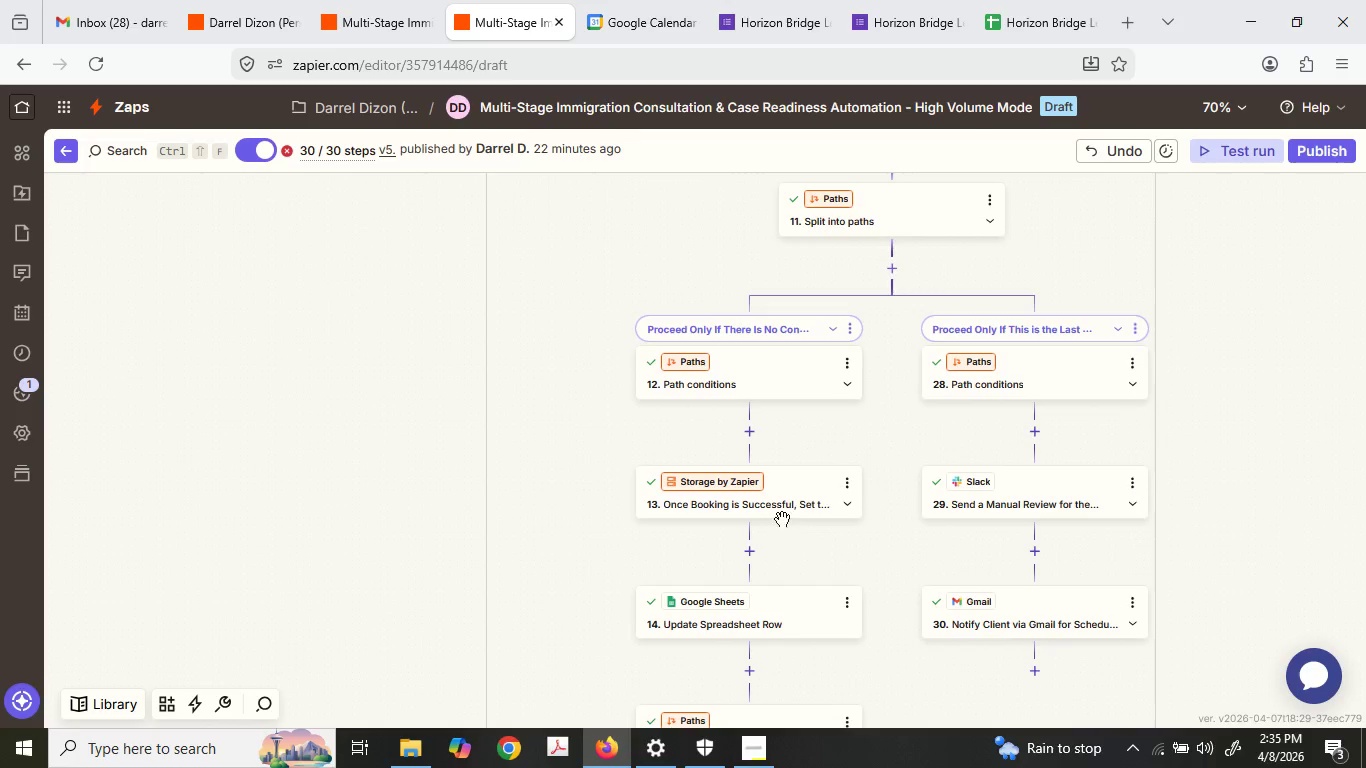 
left_click([324, 213])
 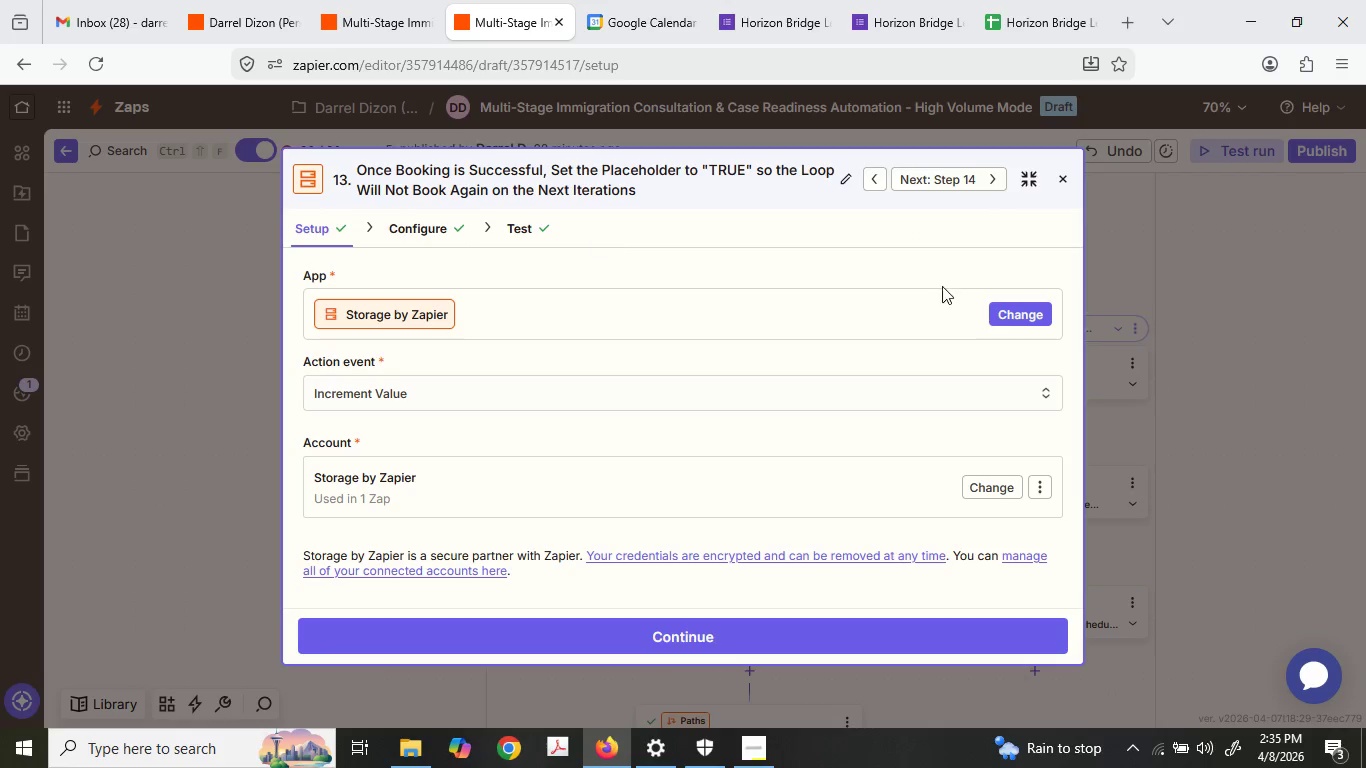 
left_click([1217, 332])
 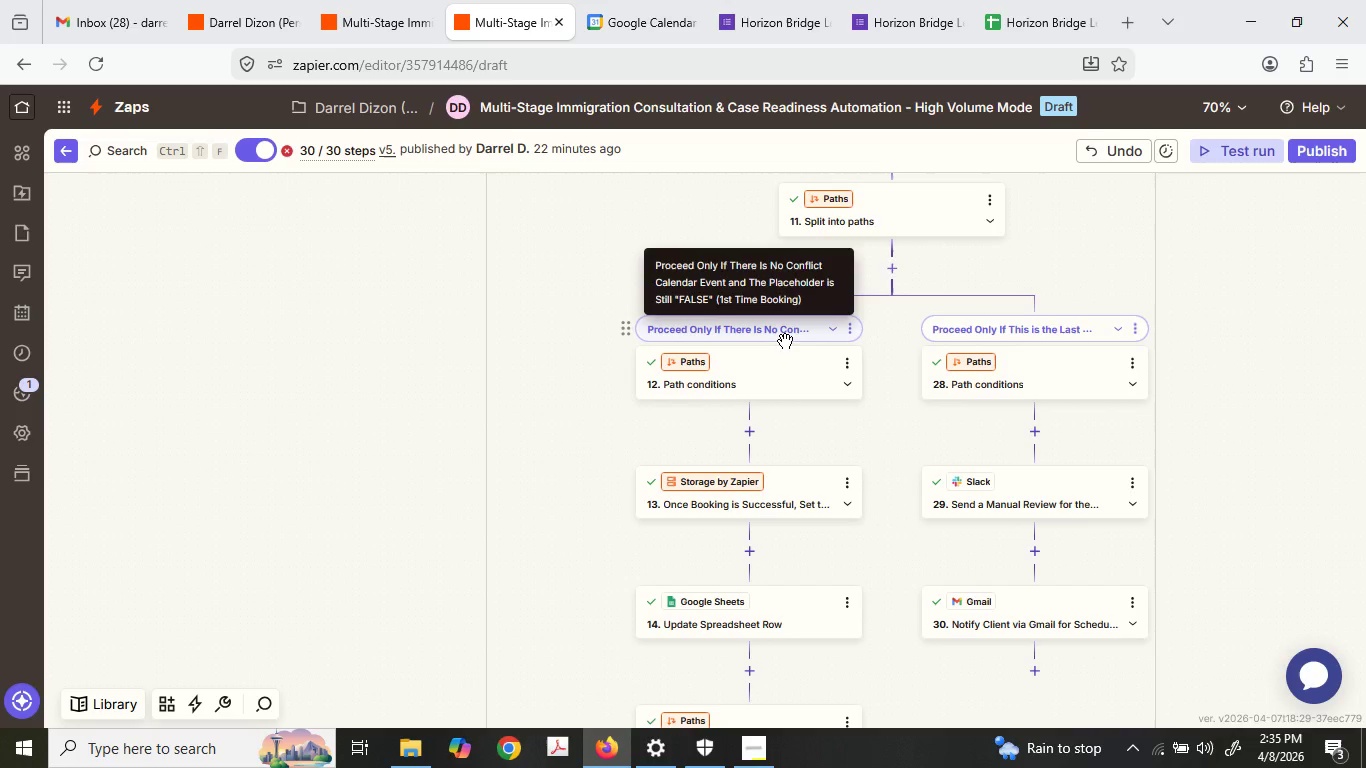 
left_click([793, 363])
 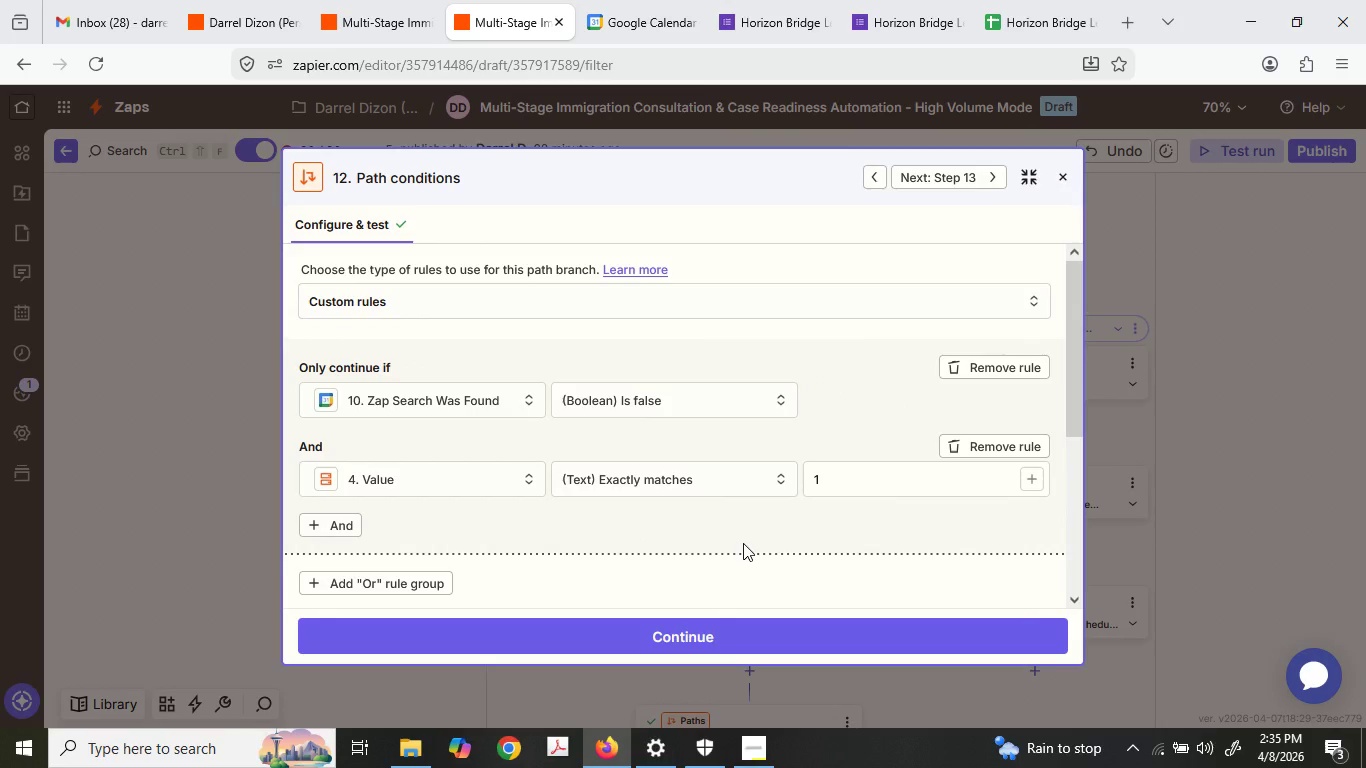 
left_click([1320, 427])
 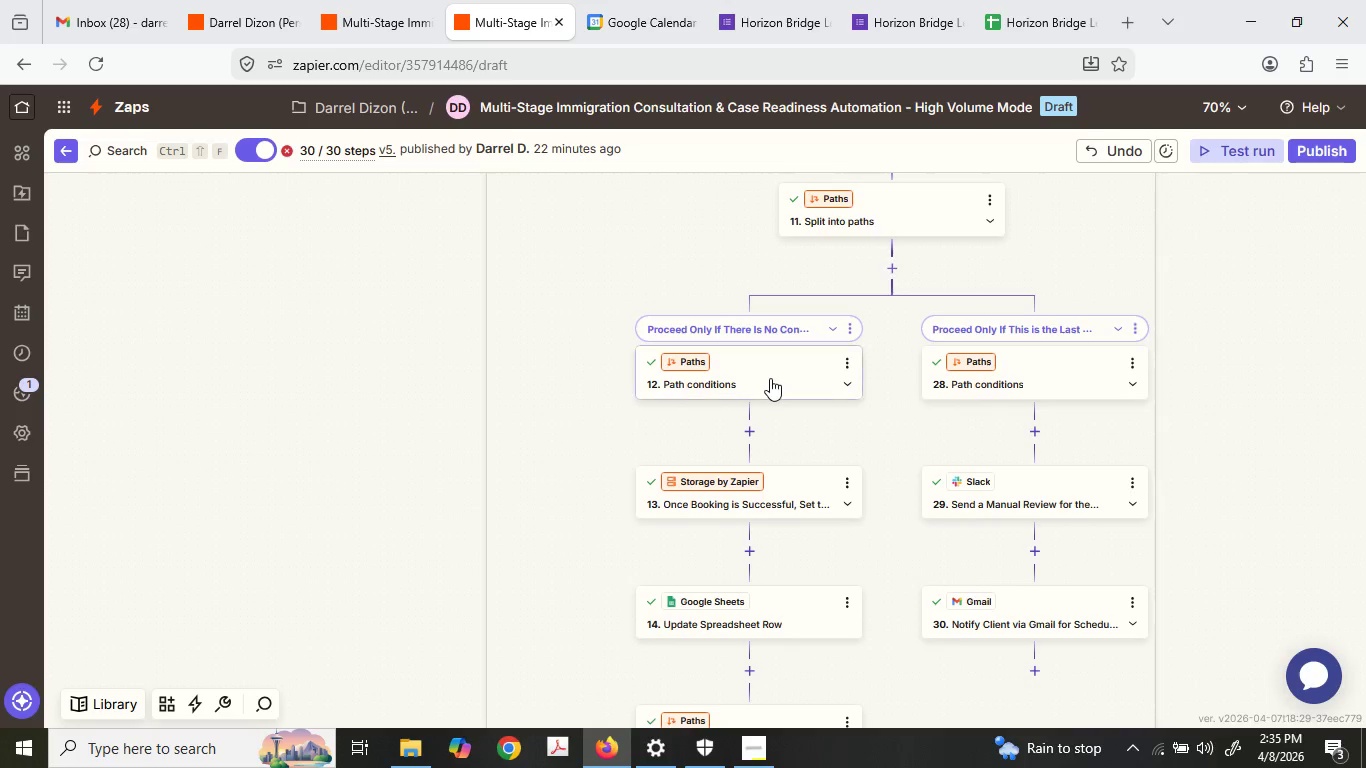 
wait(10.47)
 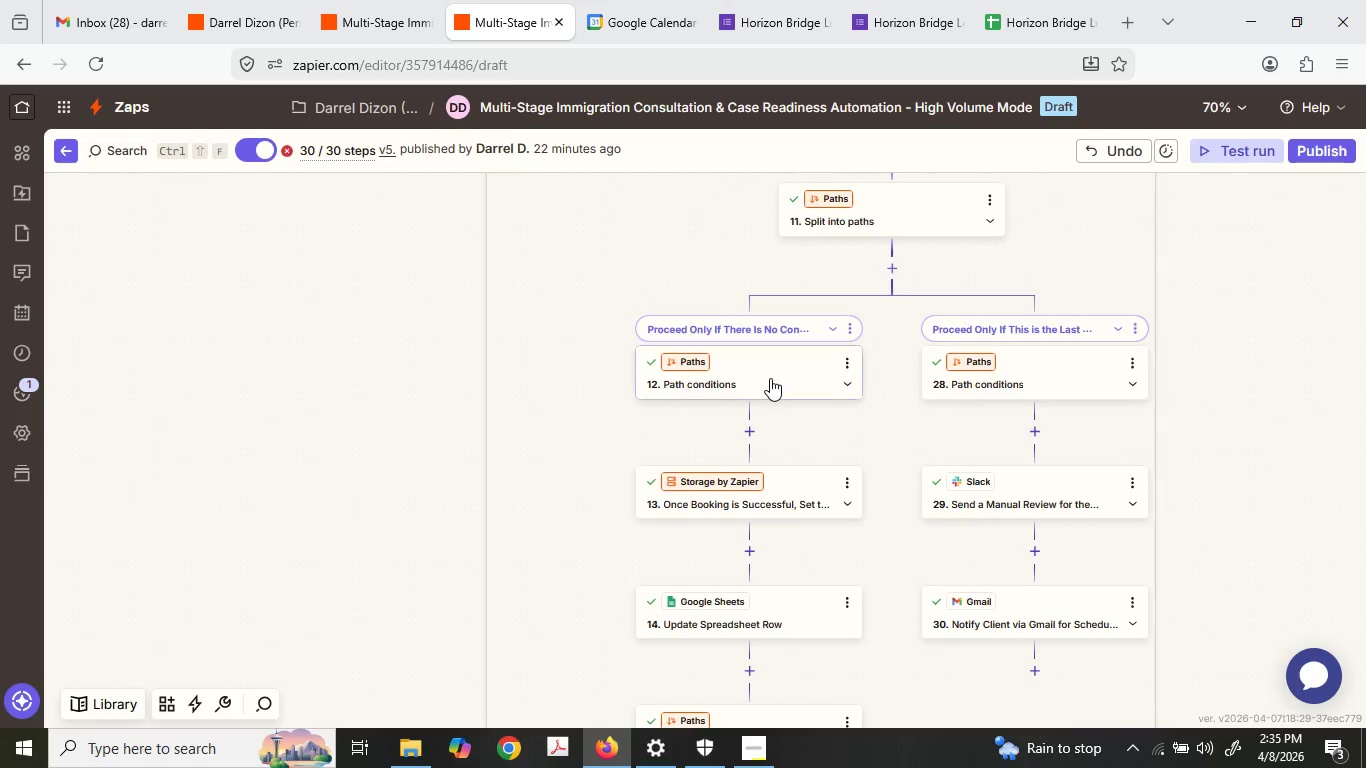 
left_click([782, 371])
 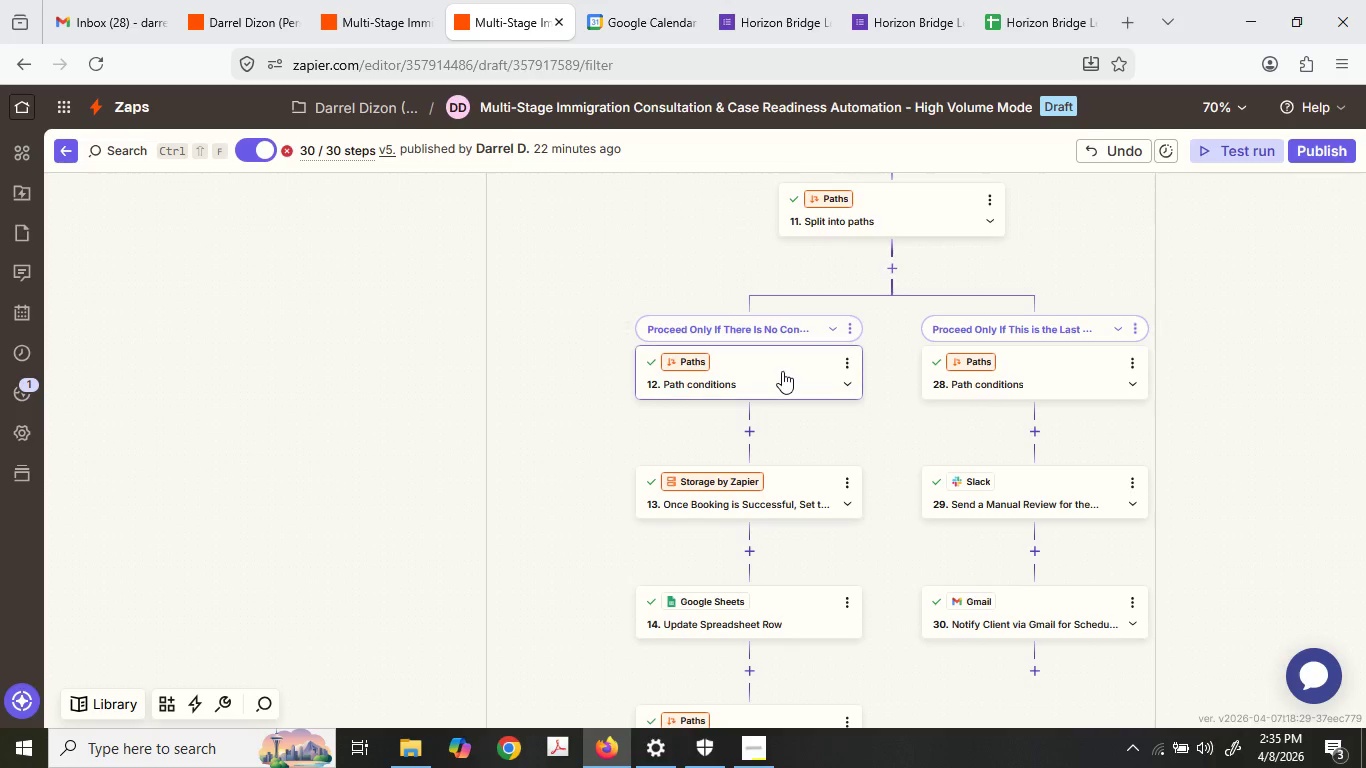 
mouse_move([816, 348])
 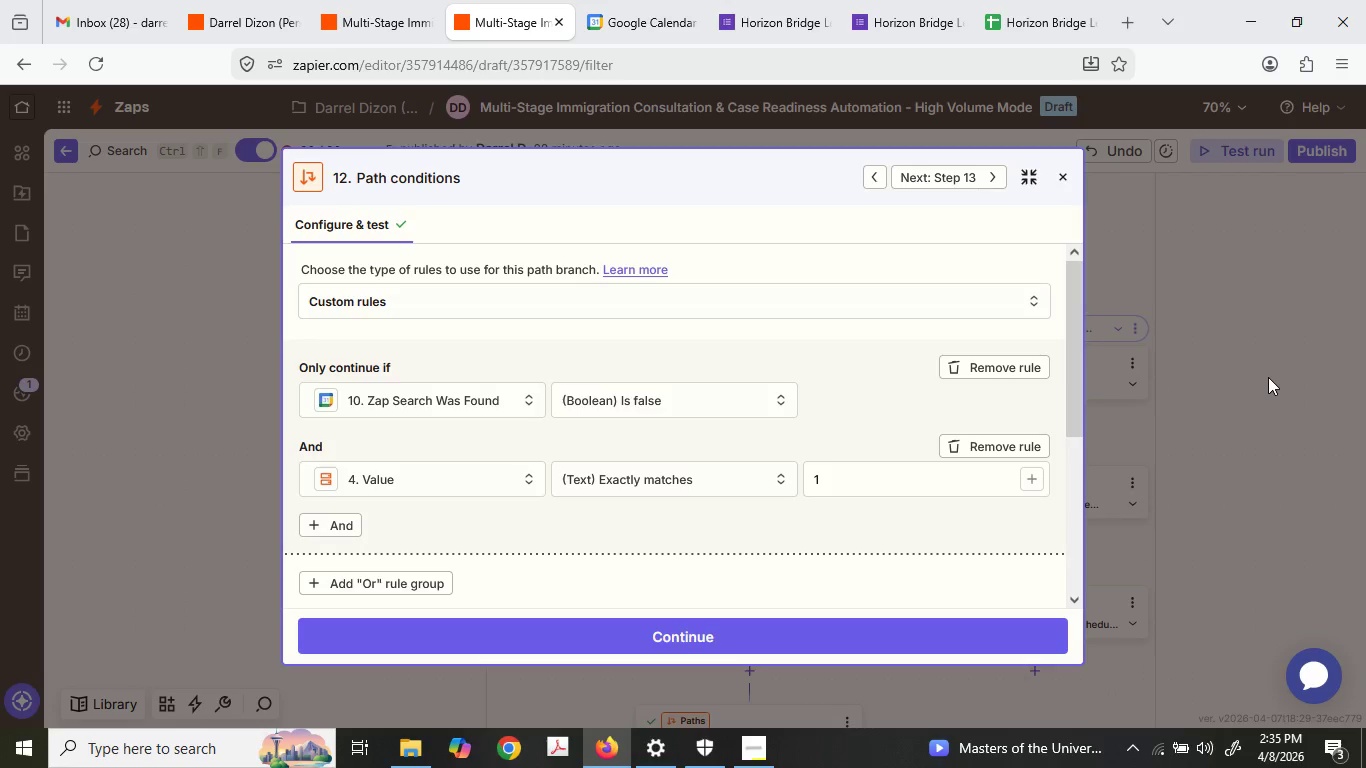 
left_click([1268, 377])
 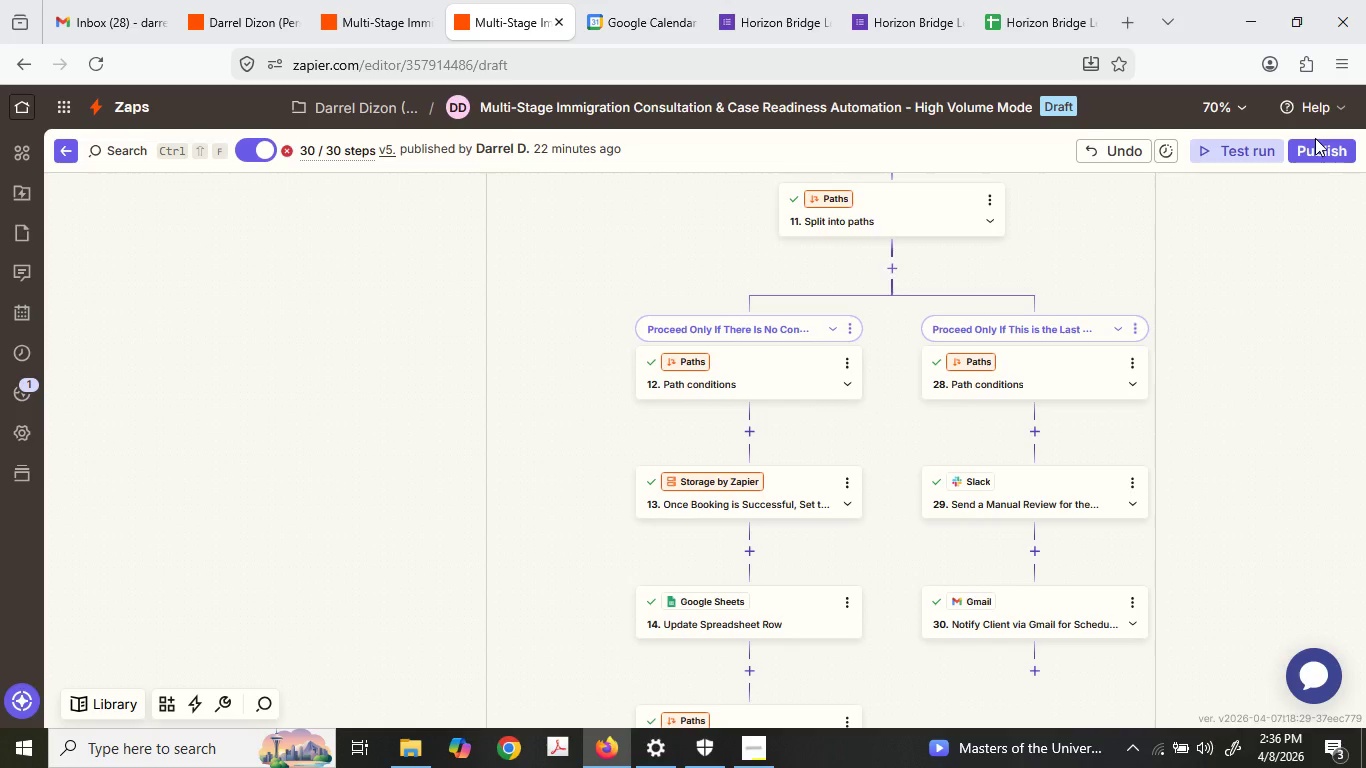 
double_click([1321, 140])
 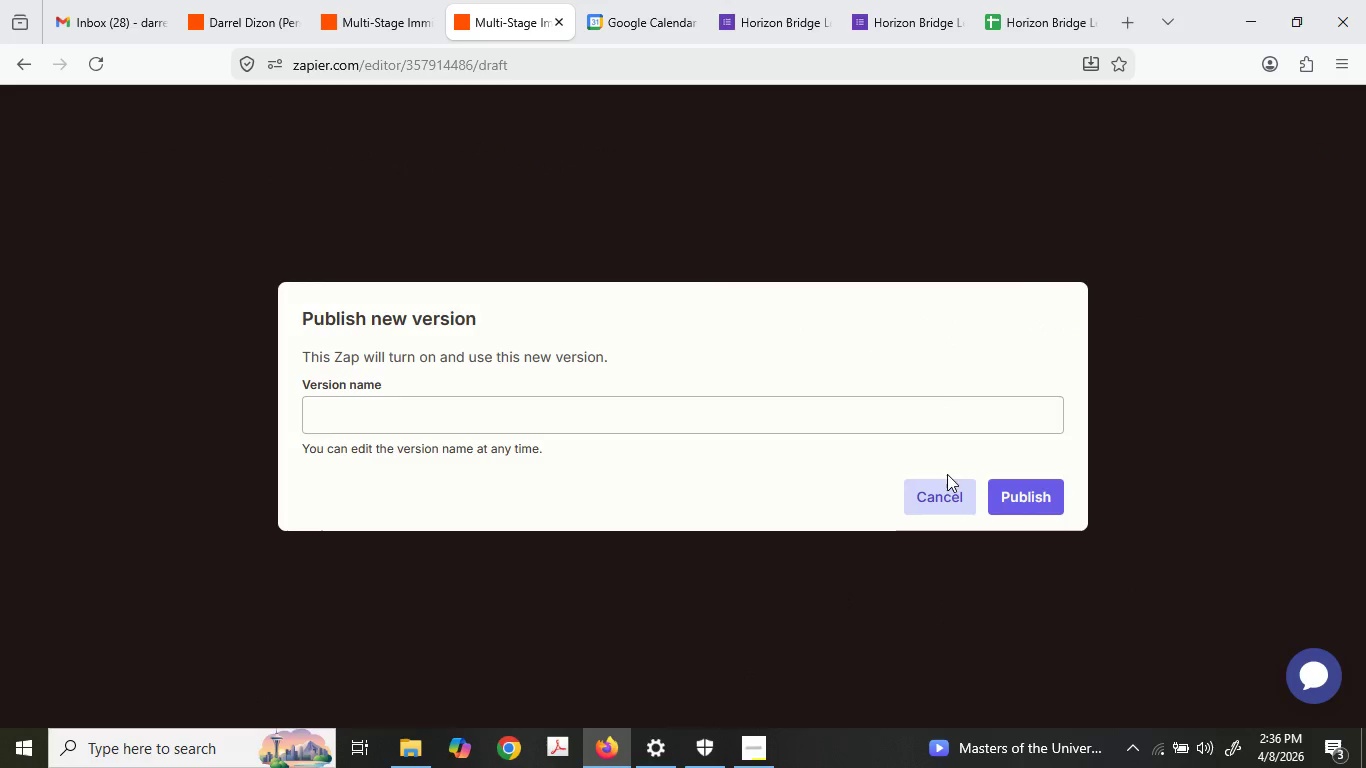 
left_click([1055, 479])
 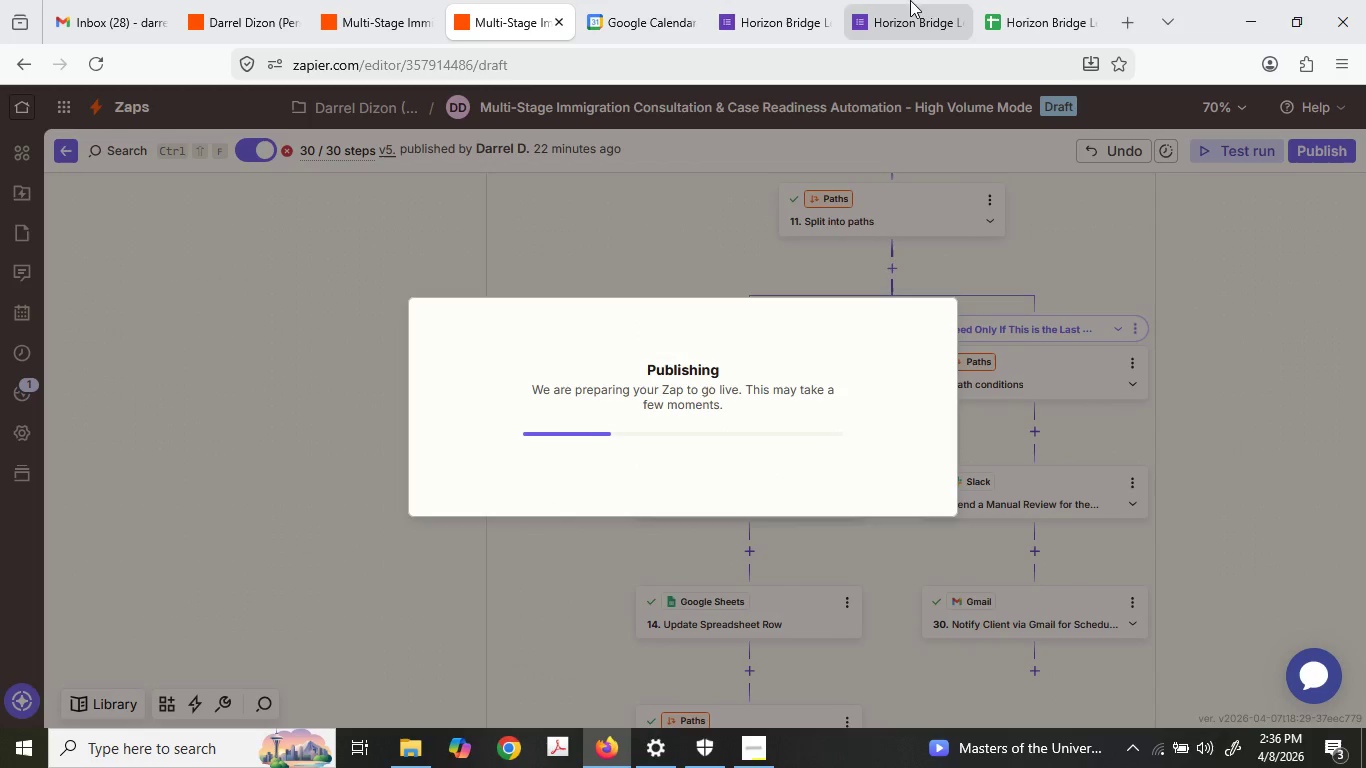 
left_click([593, 0])
 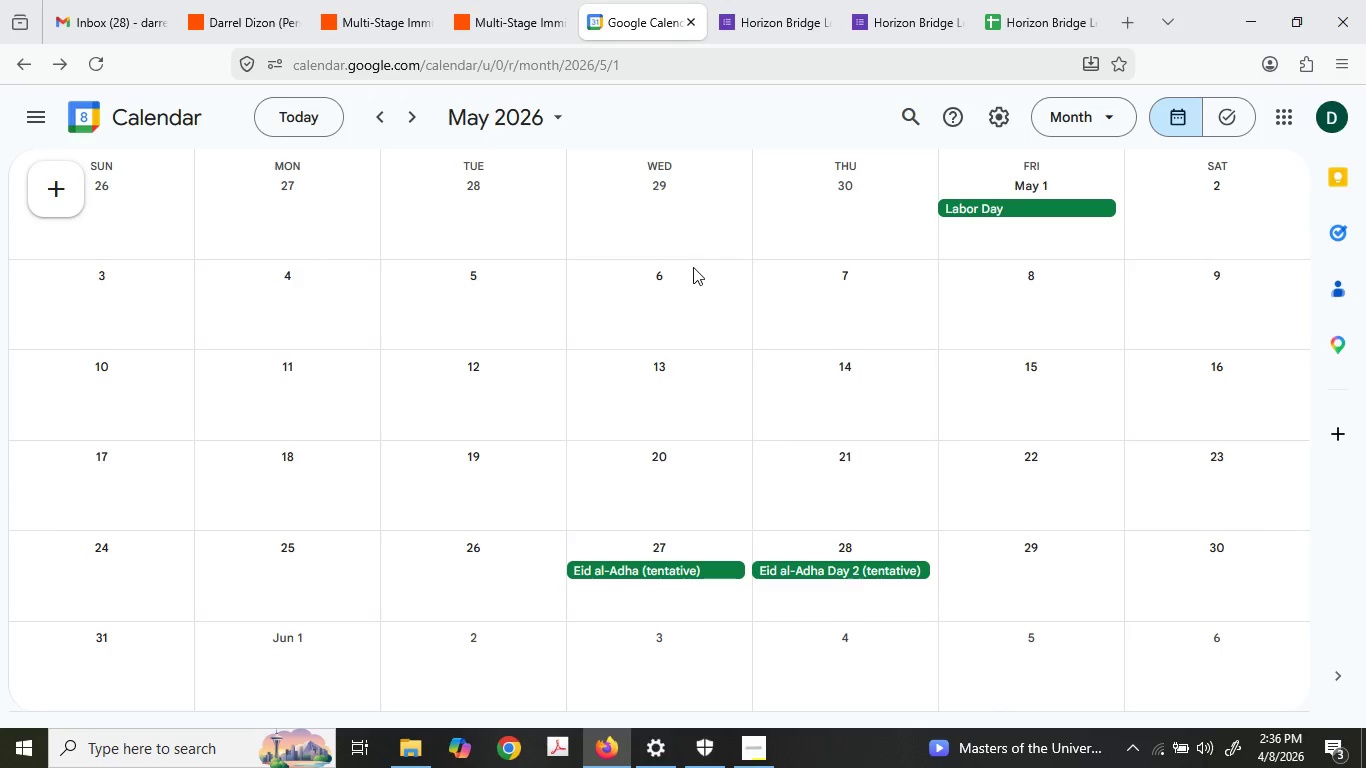 
left_click([554, 0])
 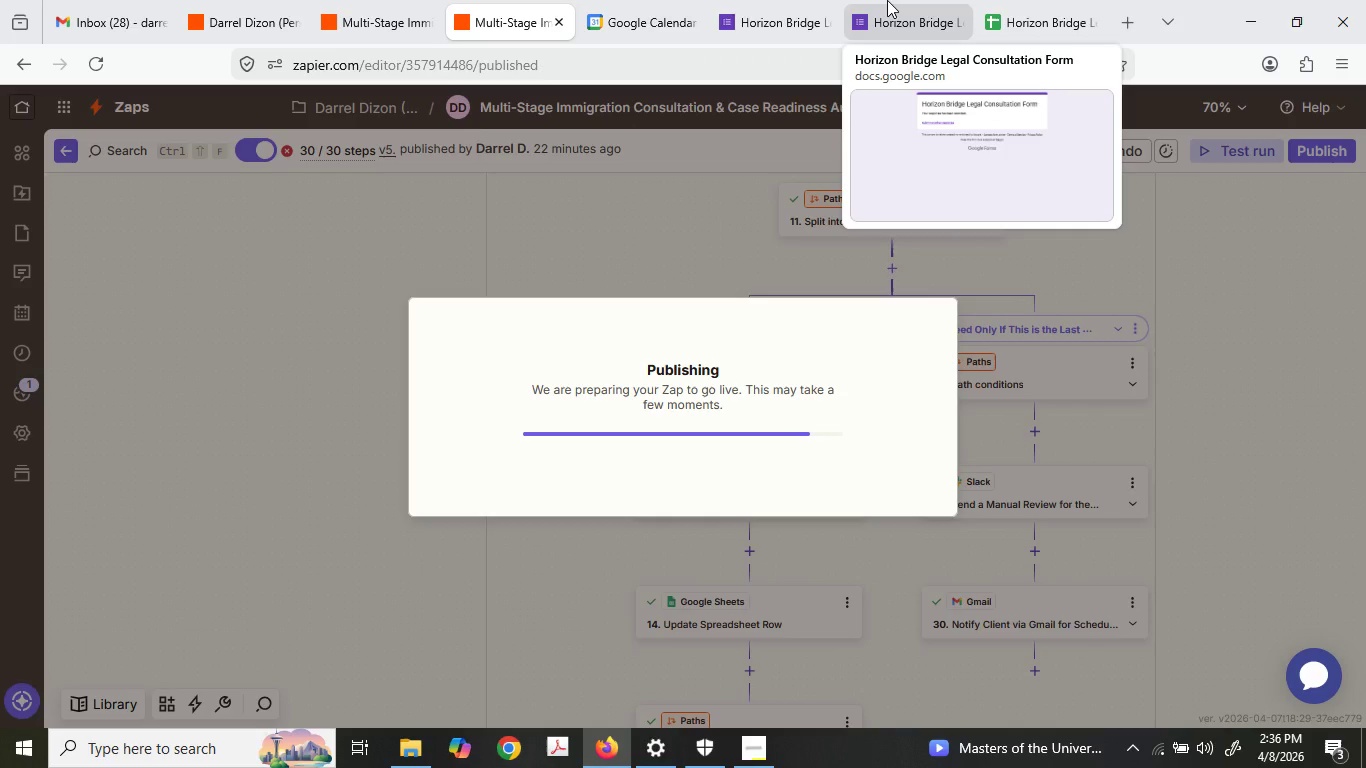 
wait(5.05)
 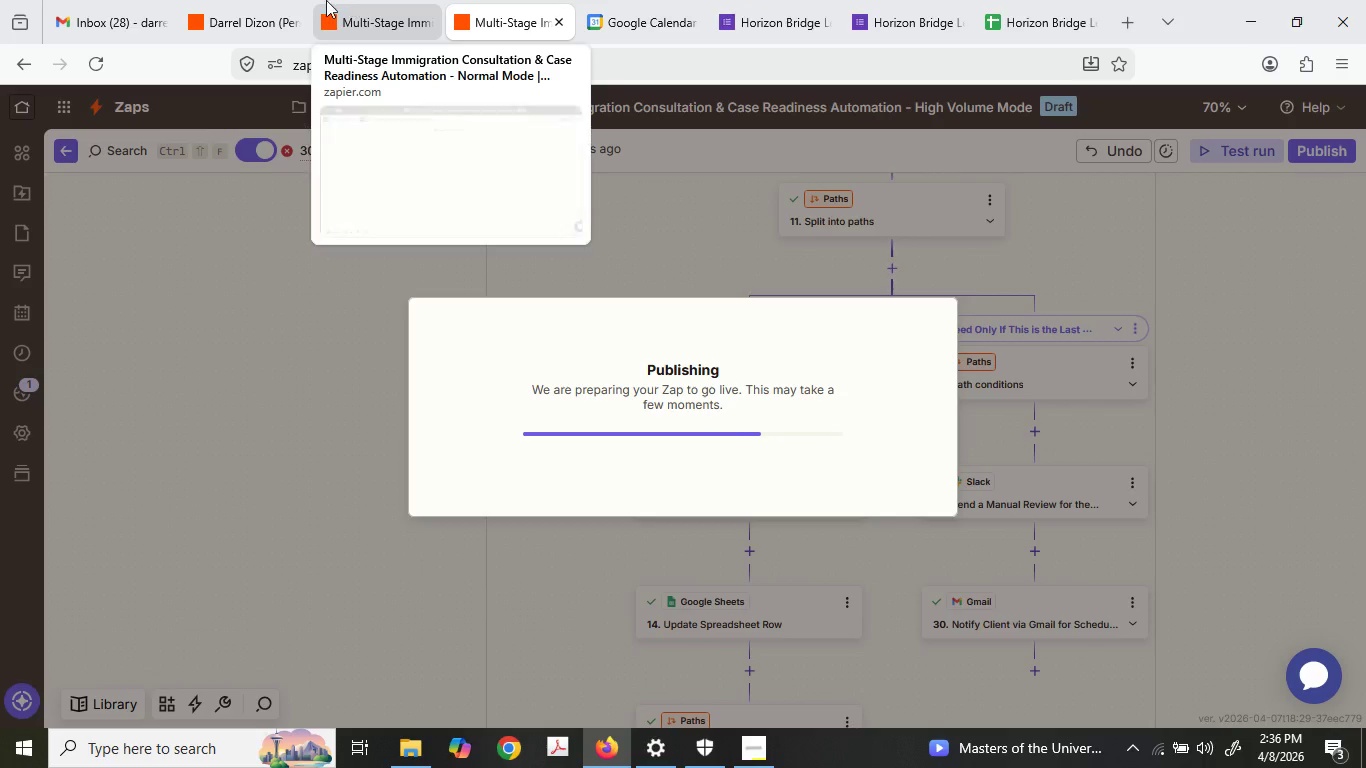 
left_click([887, 0])
 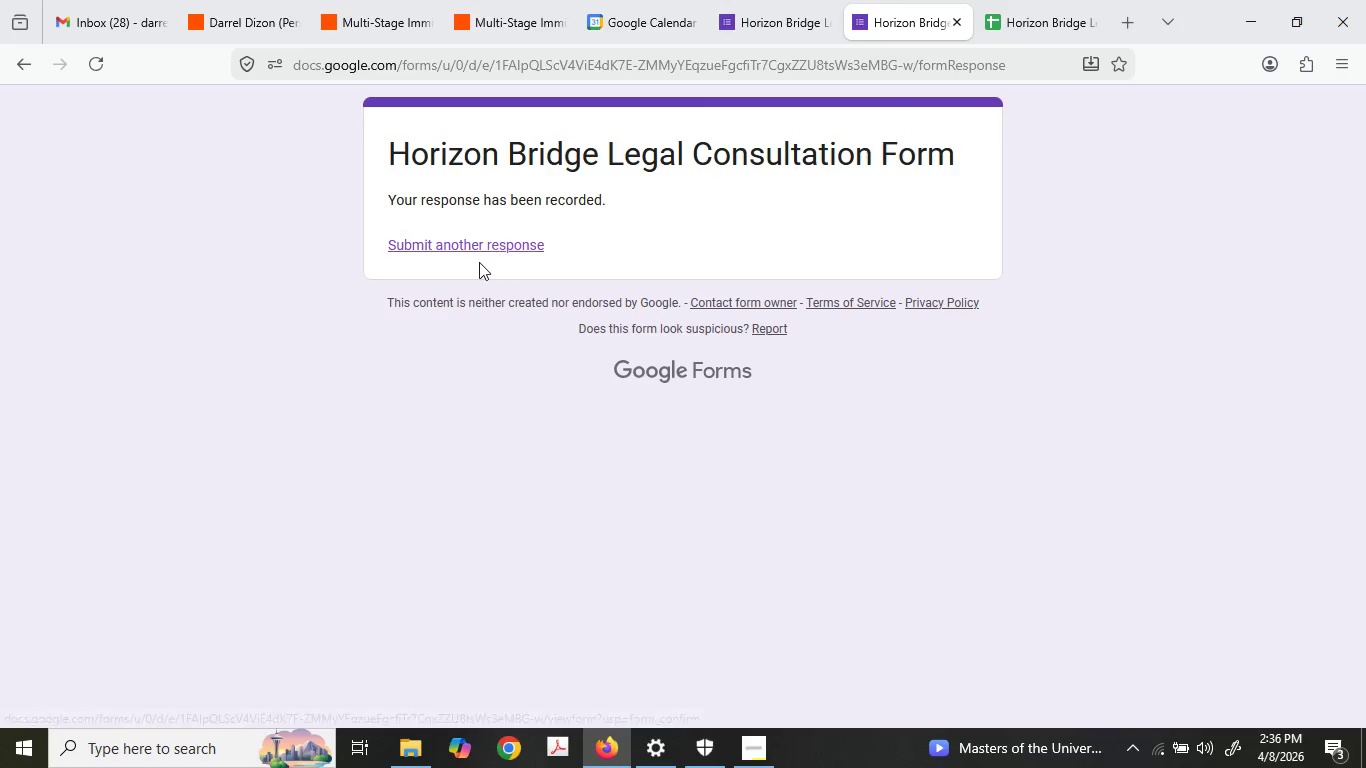 
left_click([471, 248])
 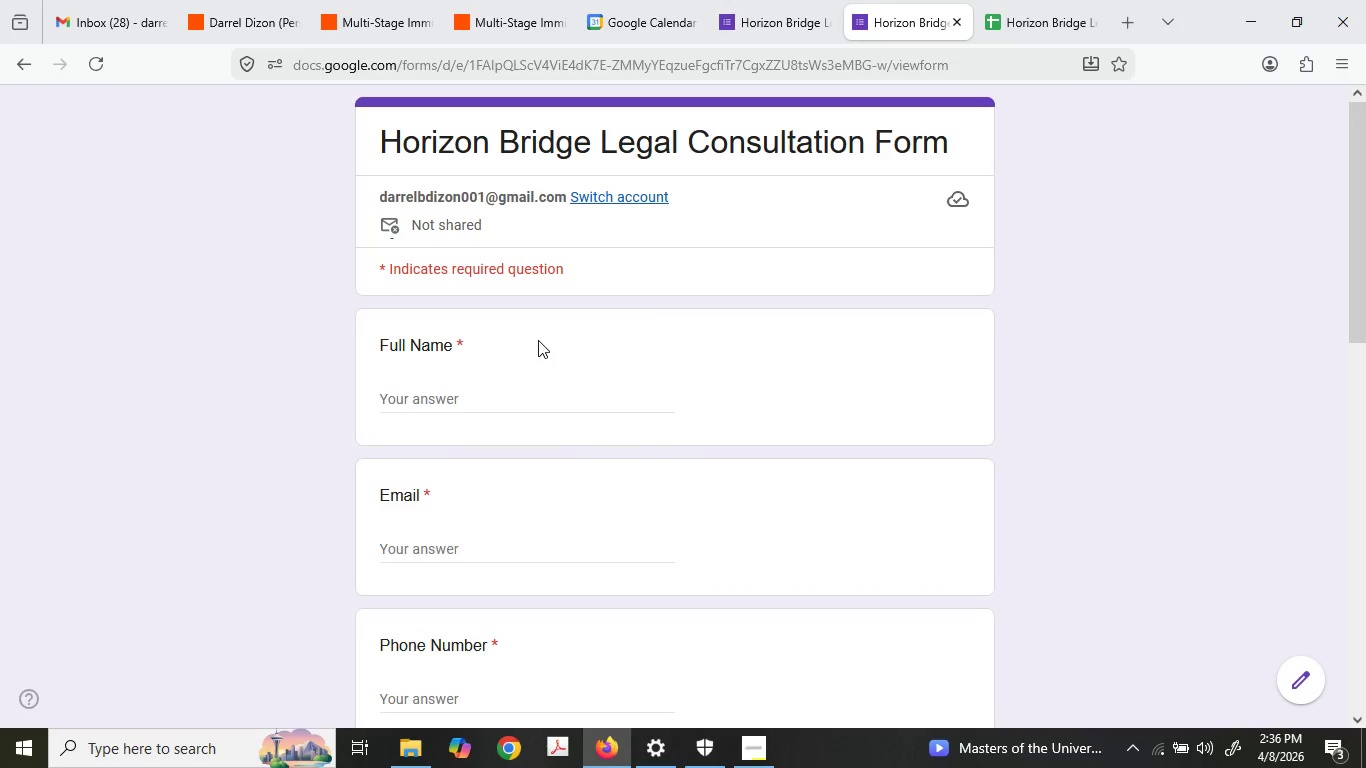 
left_click([476, 388])
 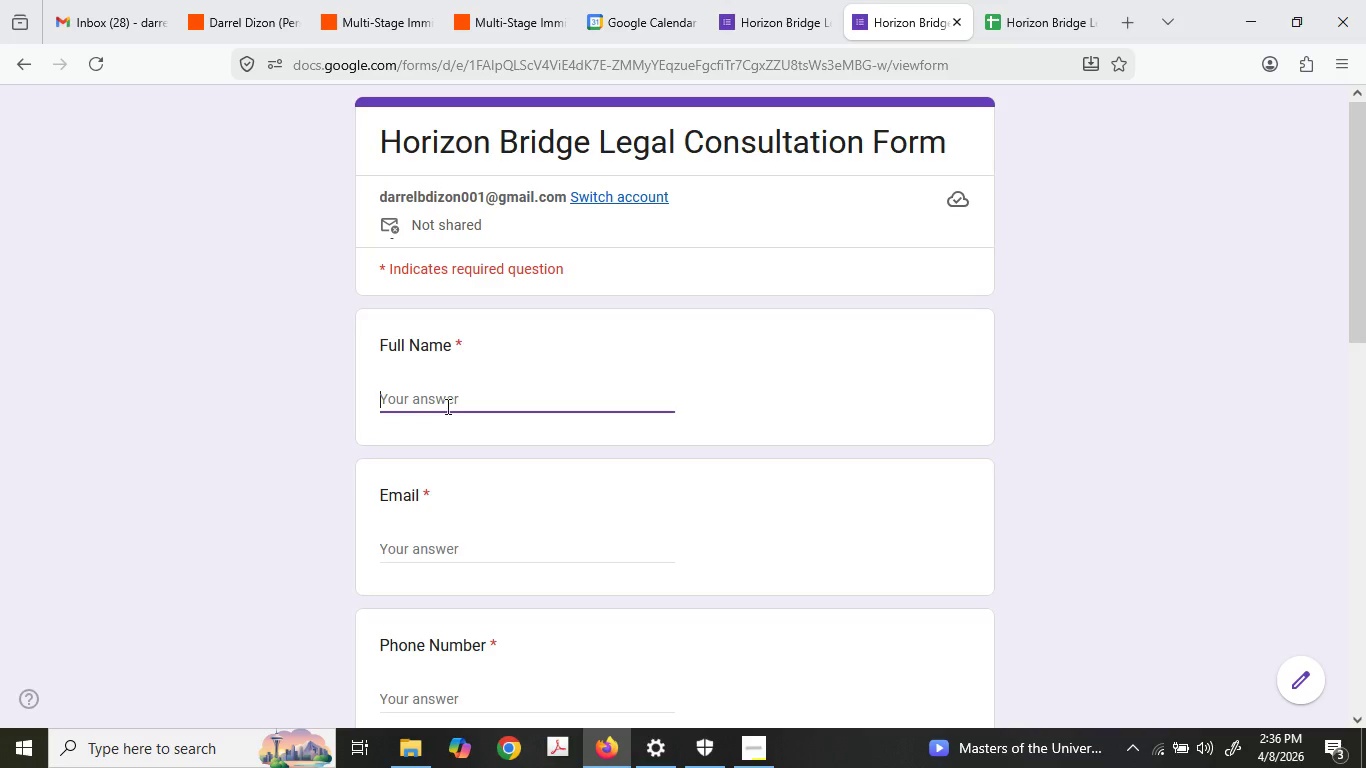 
wait(6.2)
 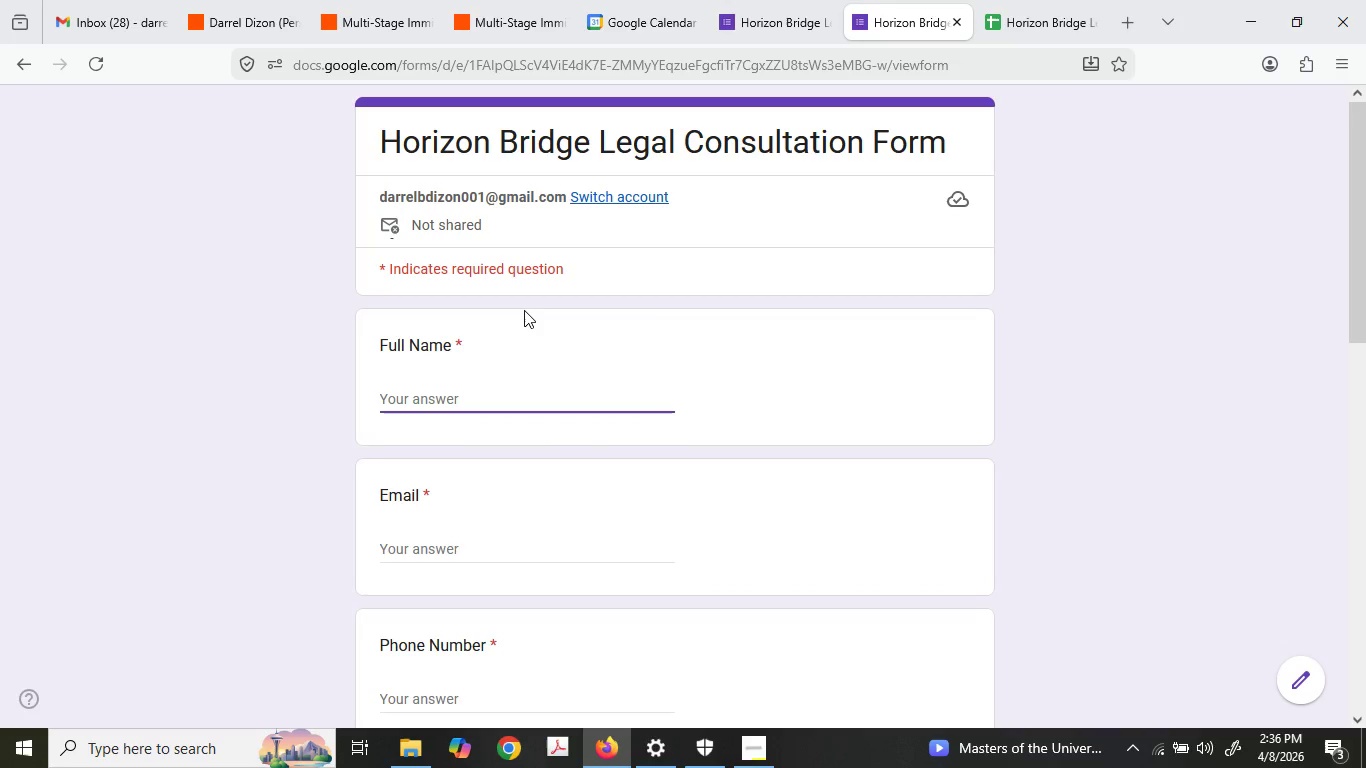 
type(DO)
key(Backspace)
type(IZO)
key(Backspace)
key(Backspace)
key(Backspace)
type(DIZON)
 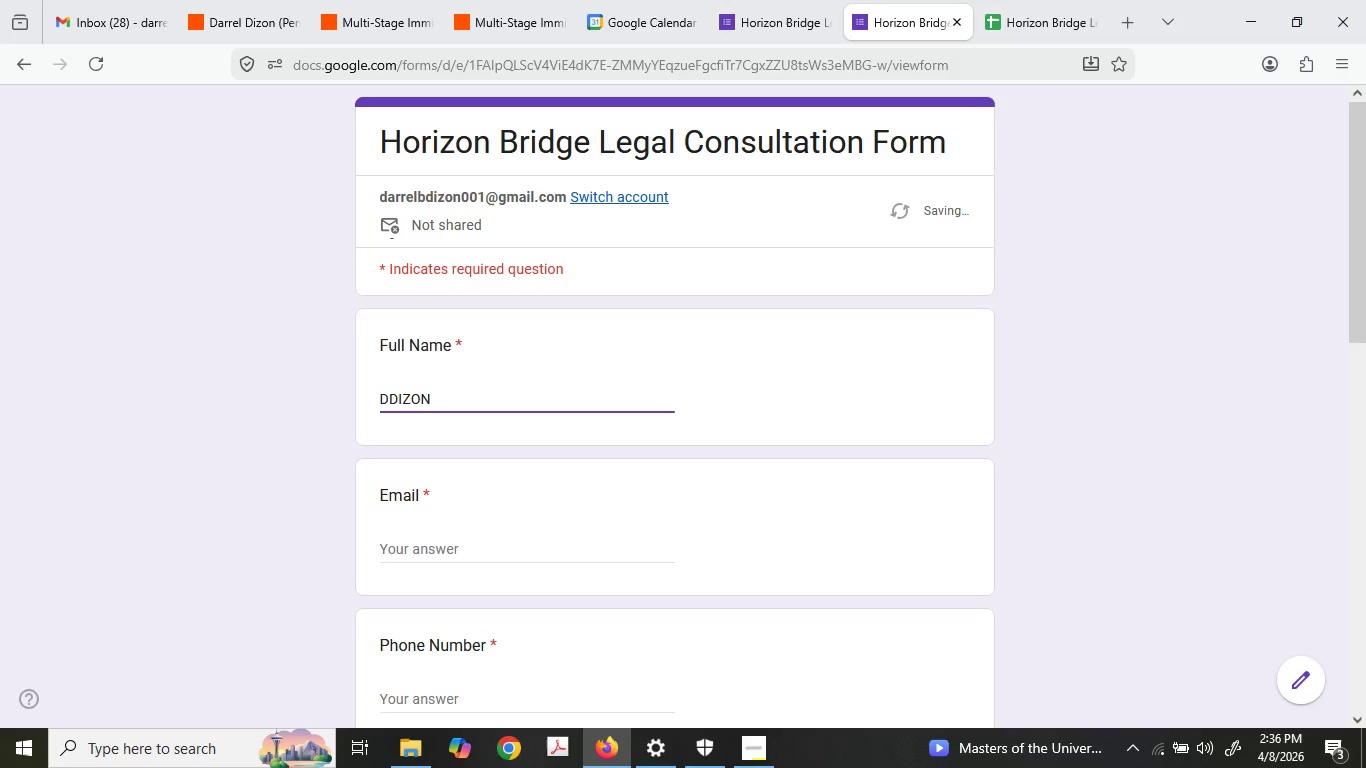 
wait(43.39)
 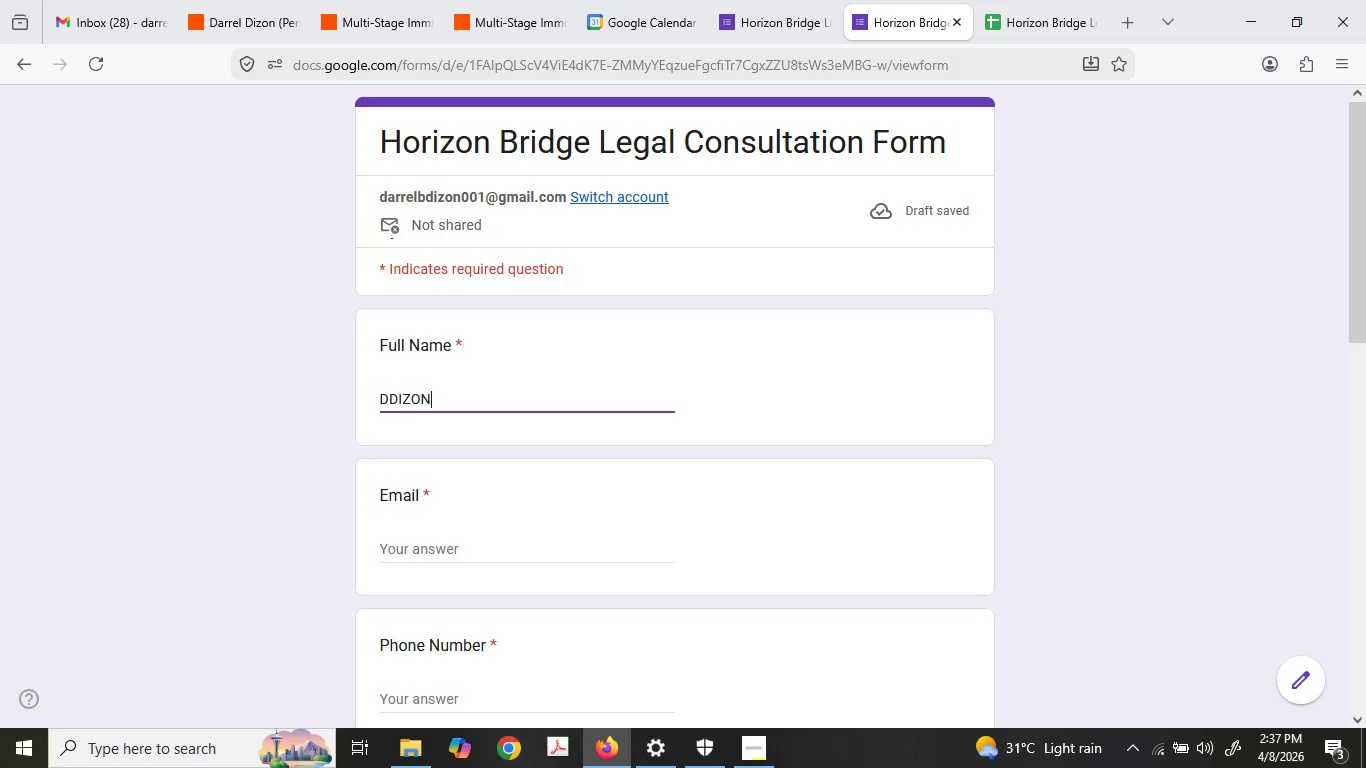 
scroll: coordinate [510, 531], scroll_direction: down, amount: 2.0
 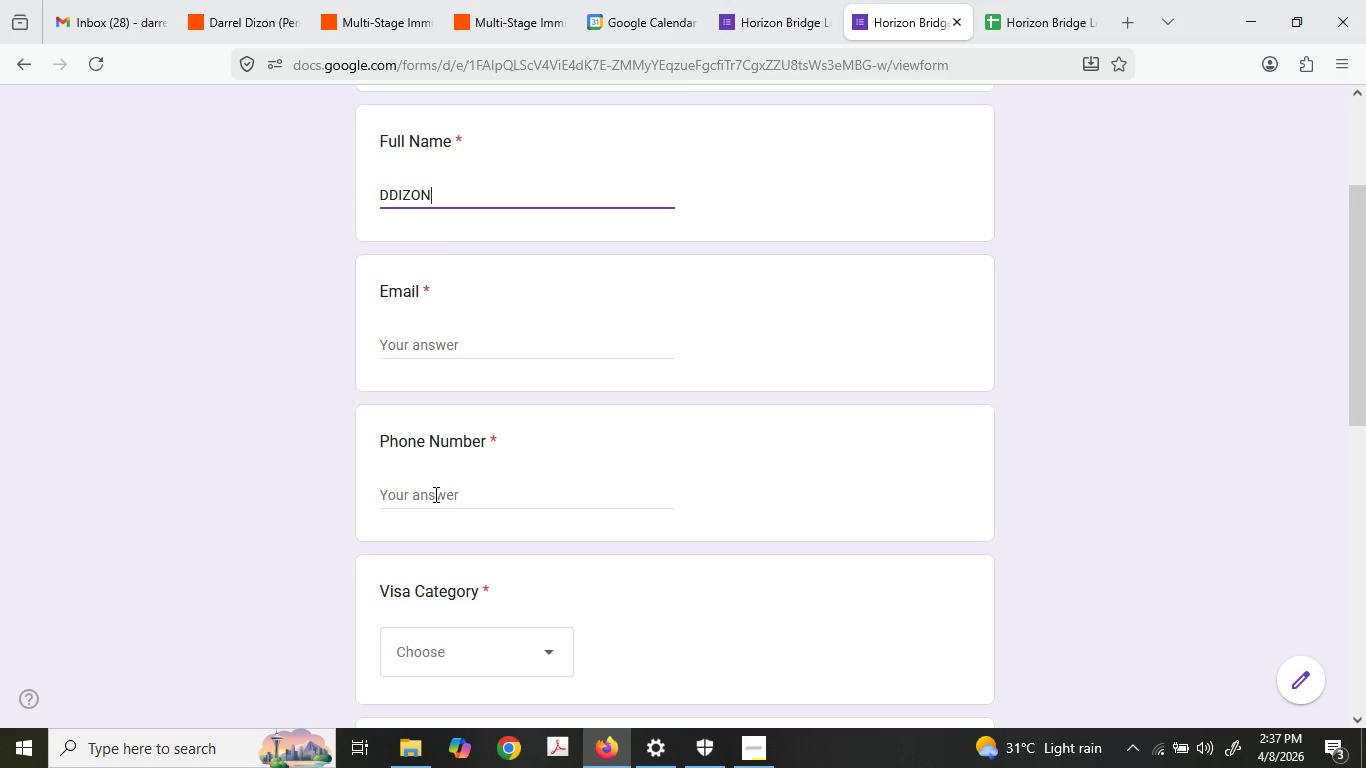 
left_click([466, 330])
 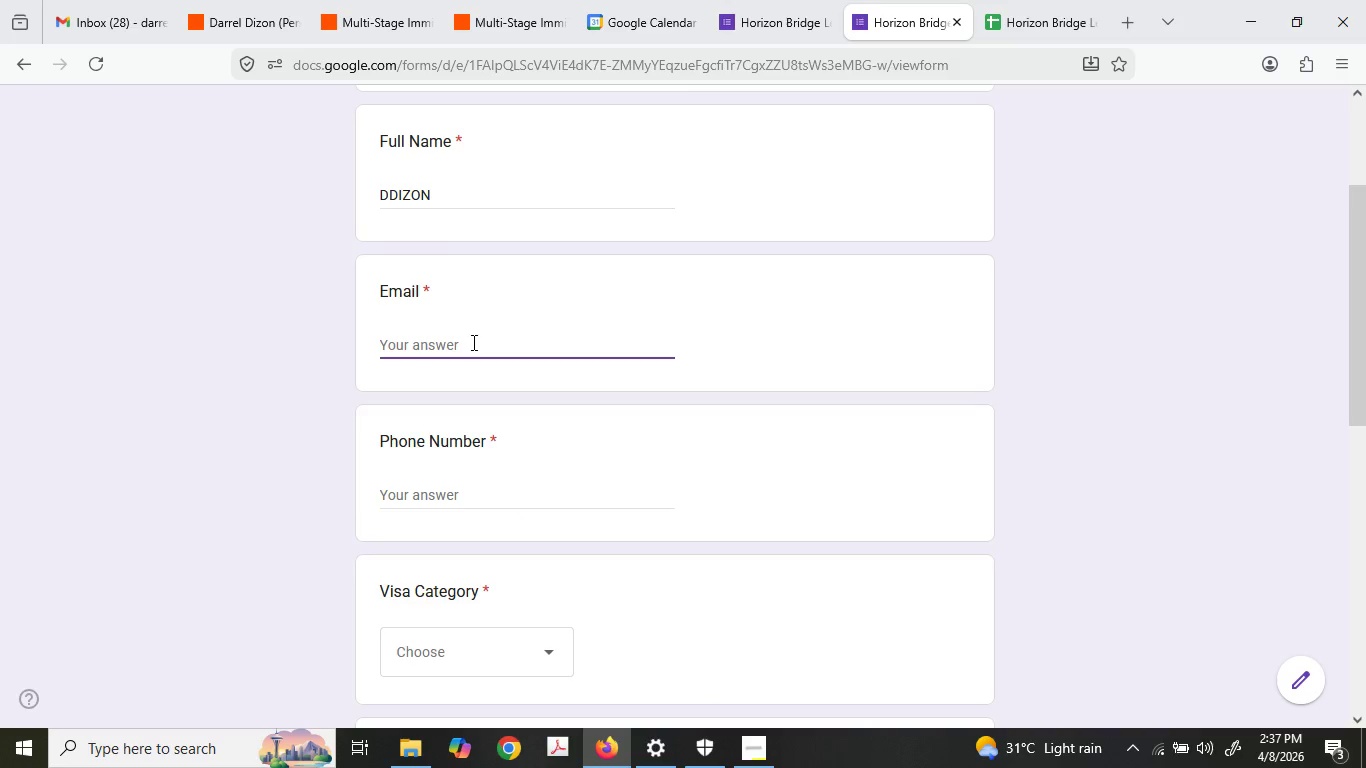 
type(da)
 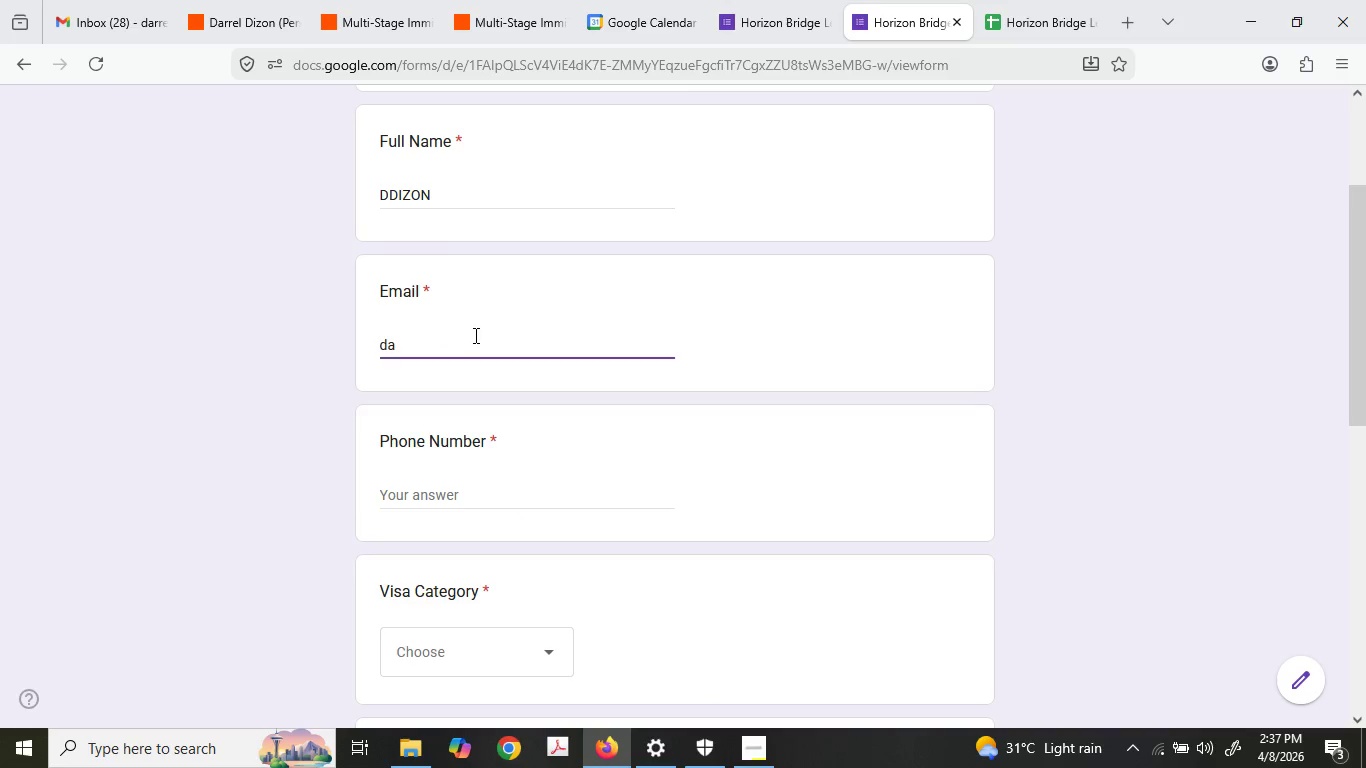 
type(rrelbiz)
key(Backspace)
key(Backspace)
type(dizon001@gmail)
 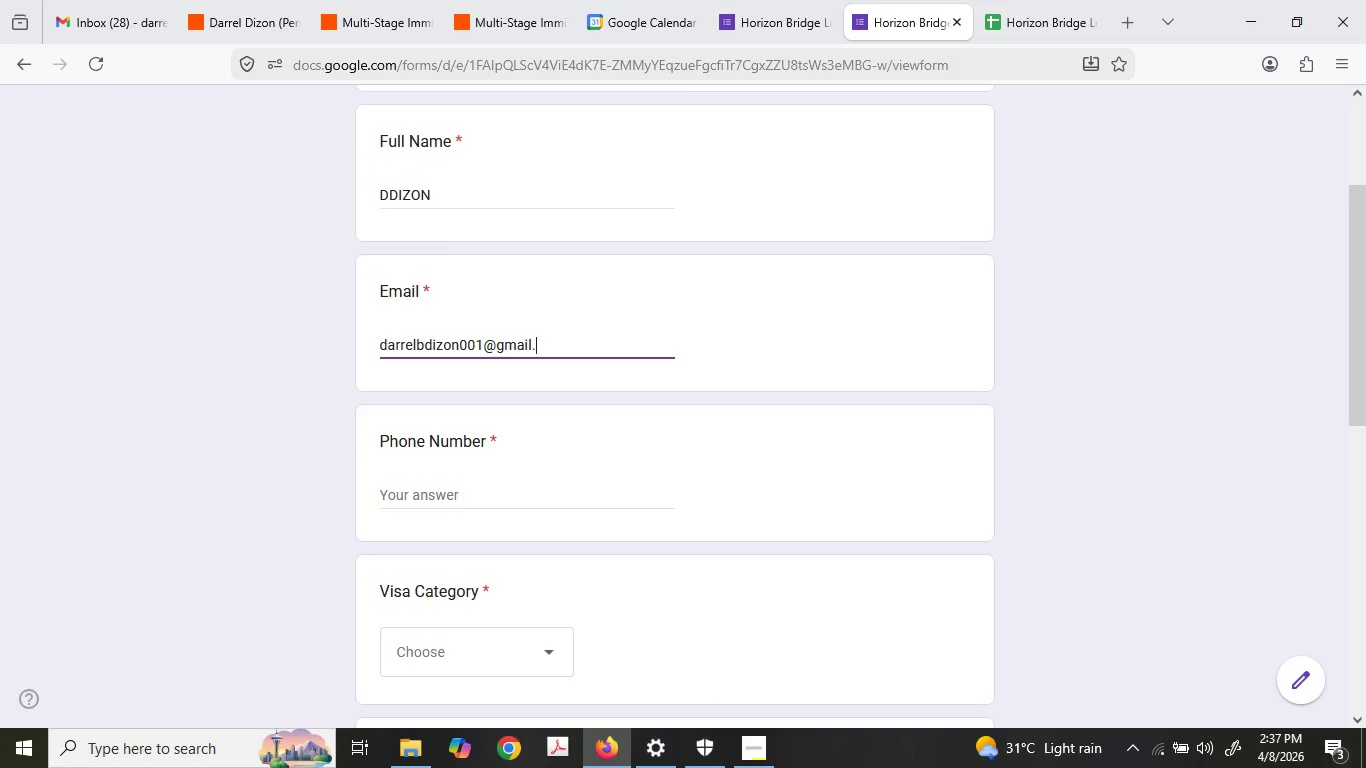 
type(.com)
key(Tab)
 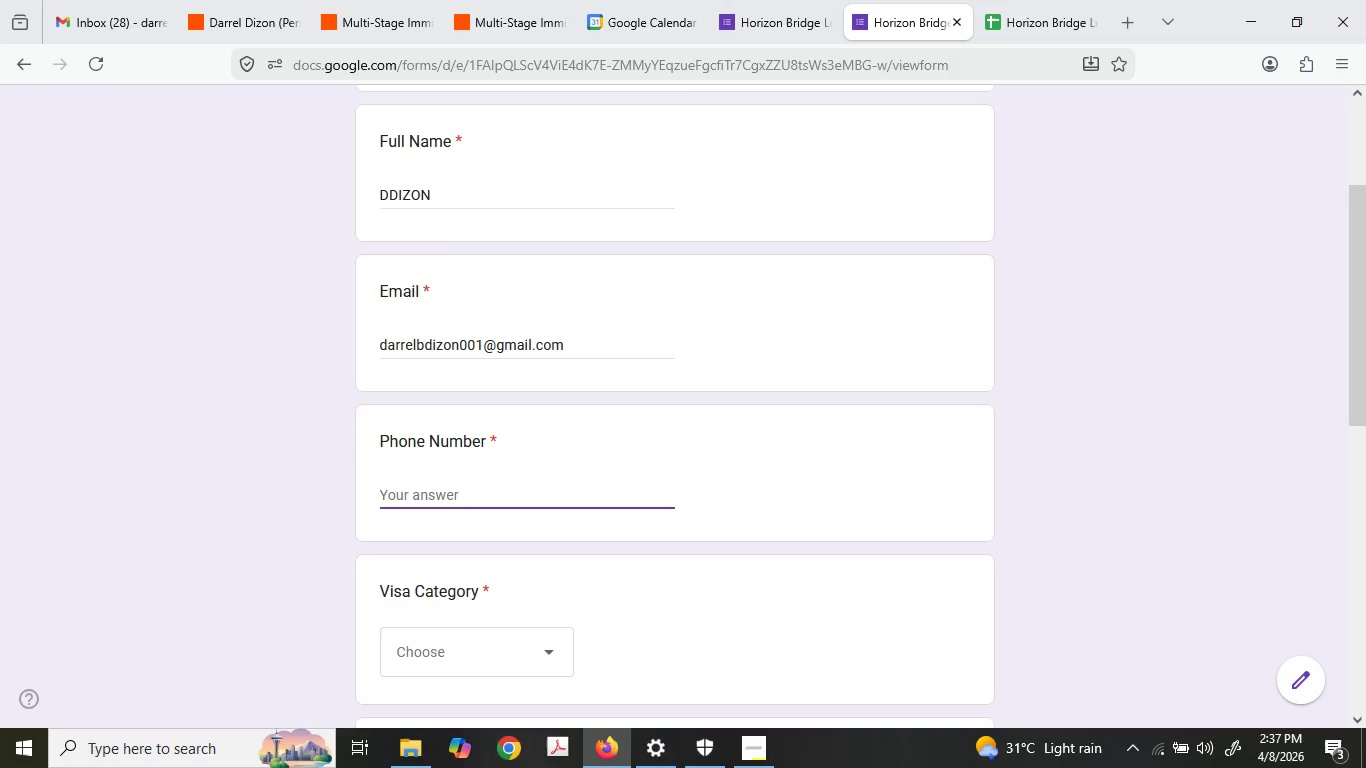 
wait(5.47)
 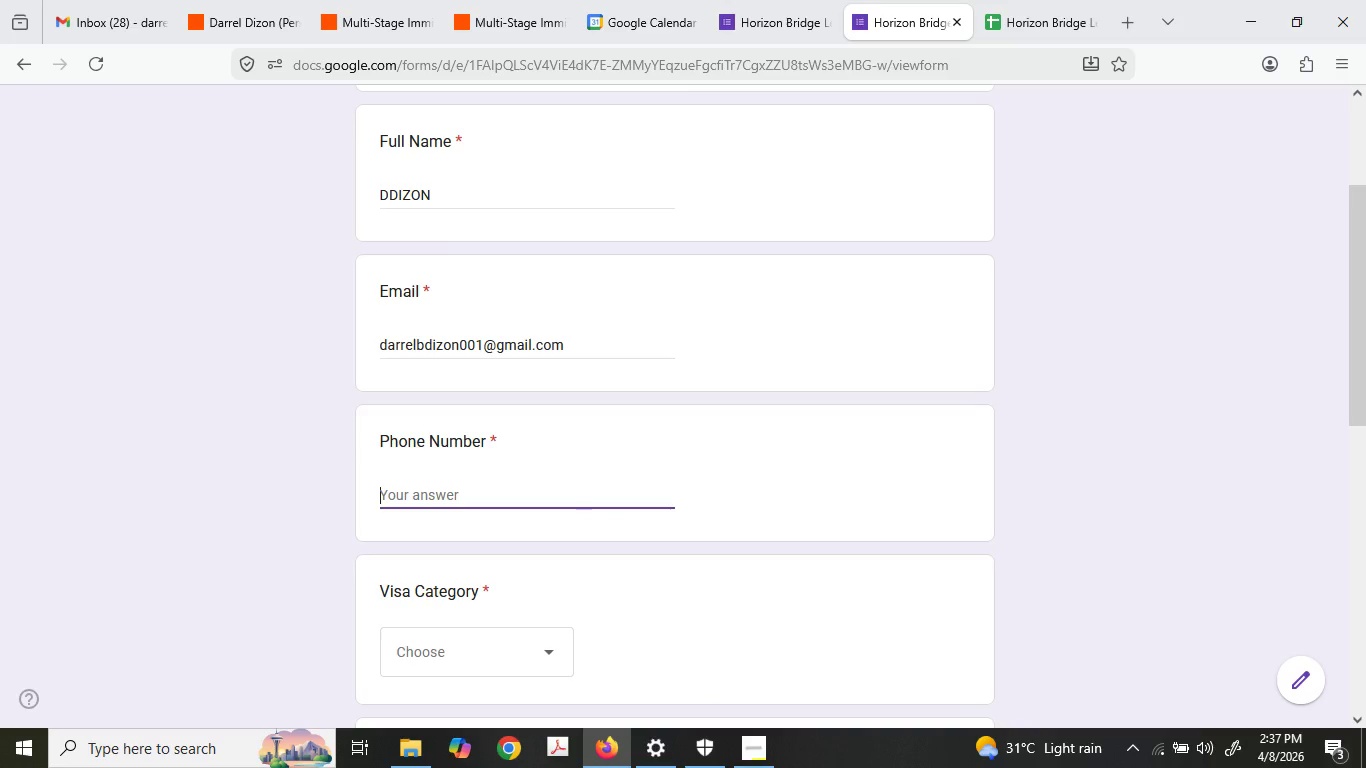 
key(Numpad6)
 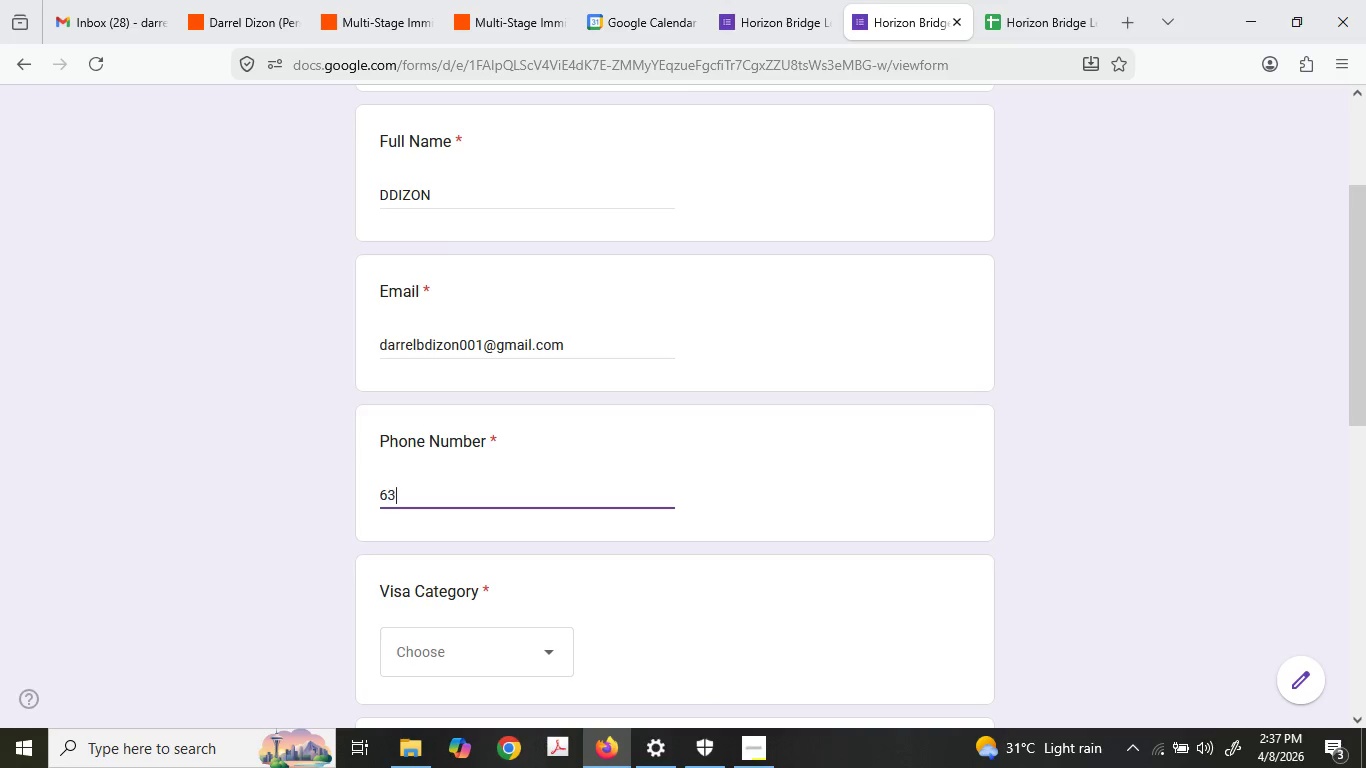 
key(Numpad3)
 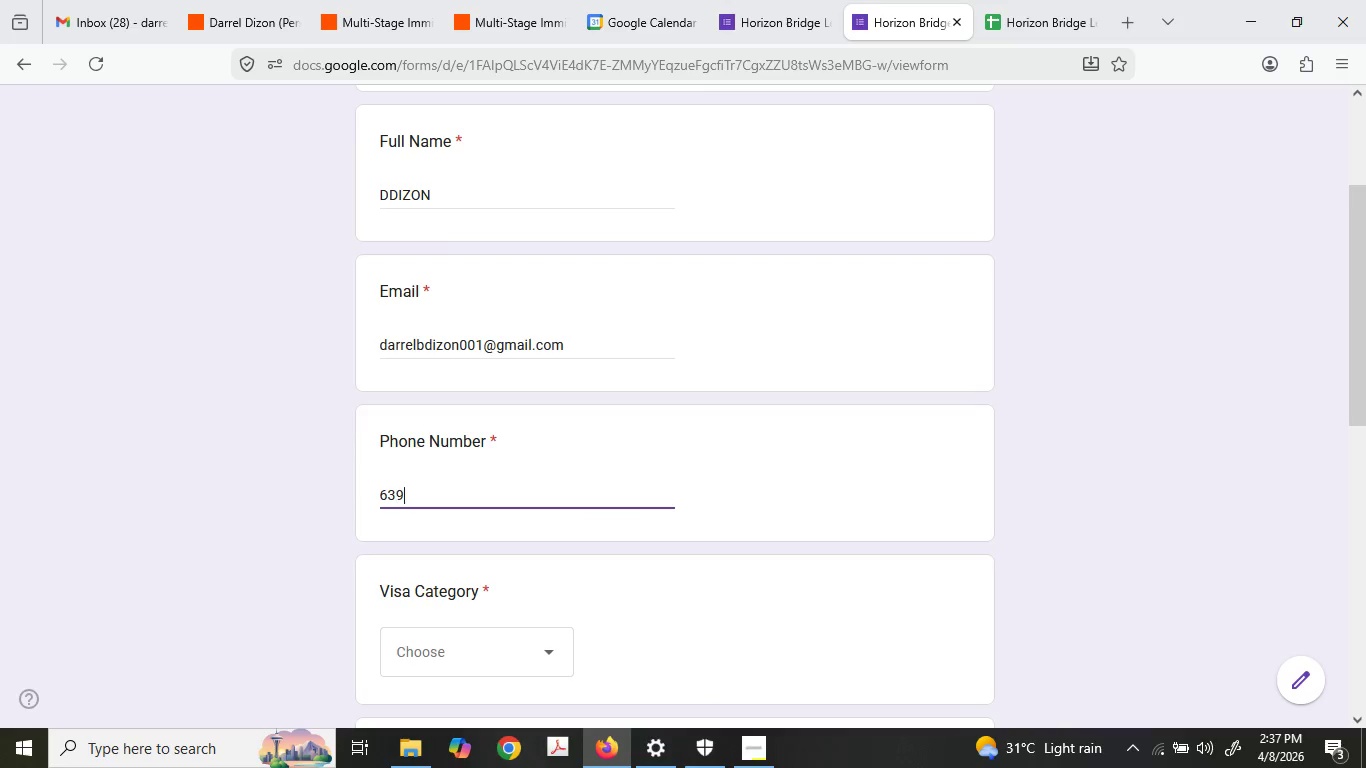 
key(Numpad9)
 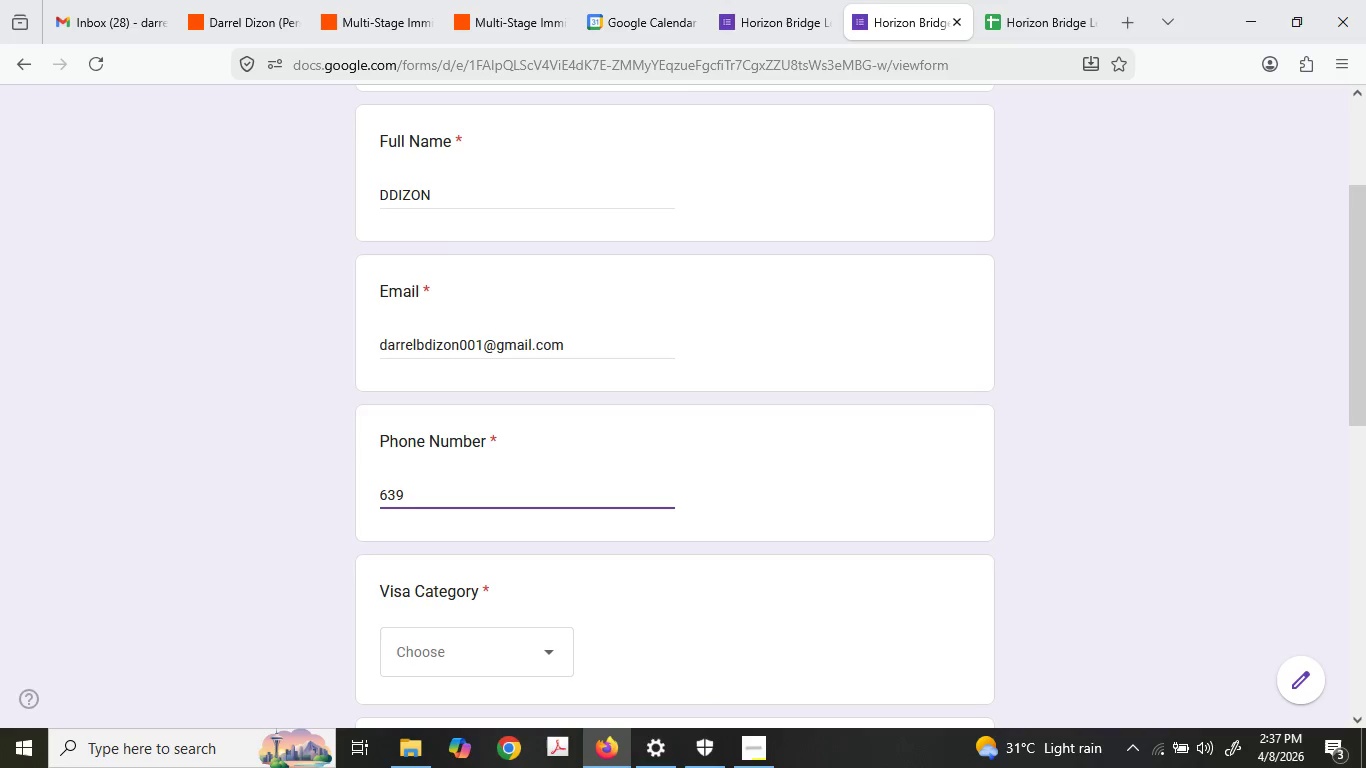 
key(Numpad9)
 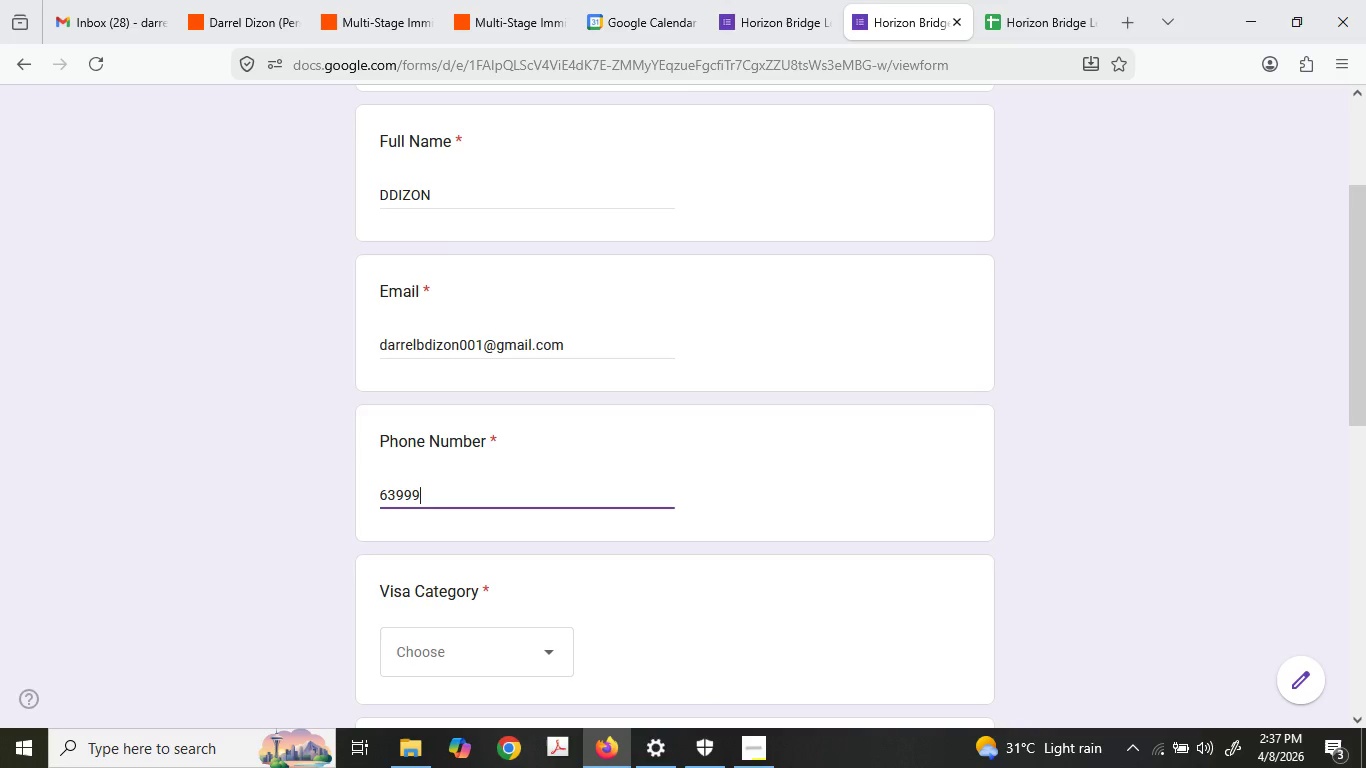 
key(Numpad9)
 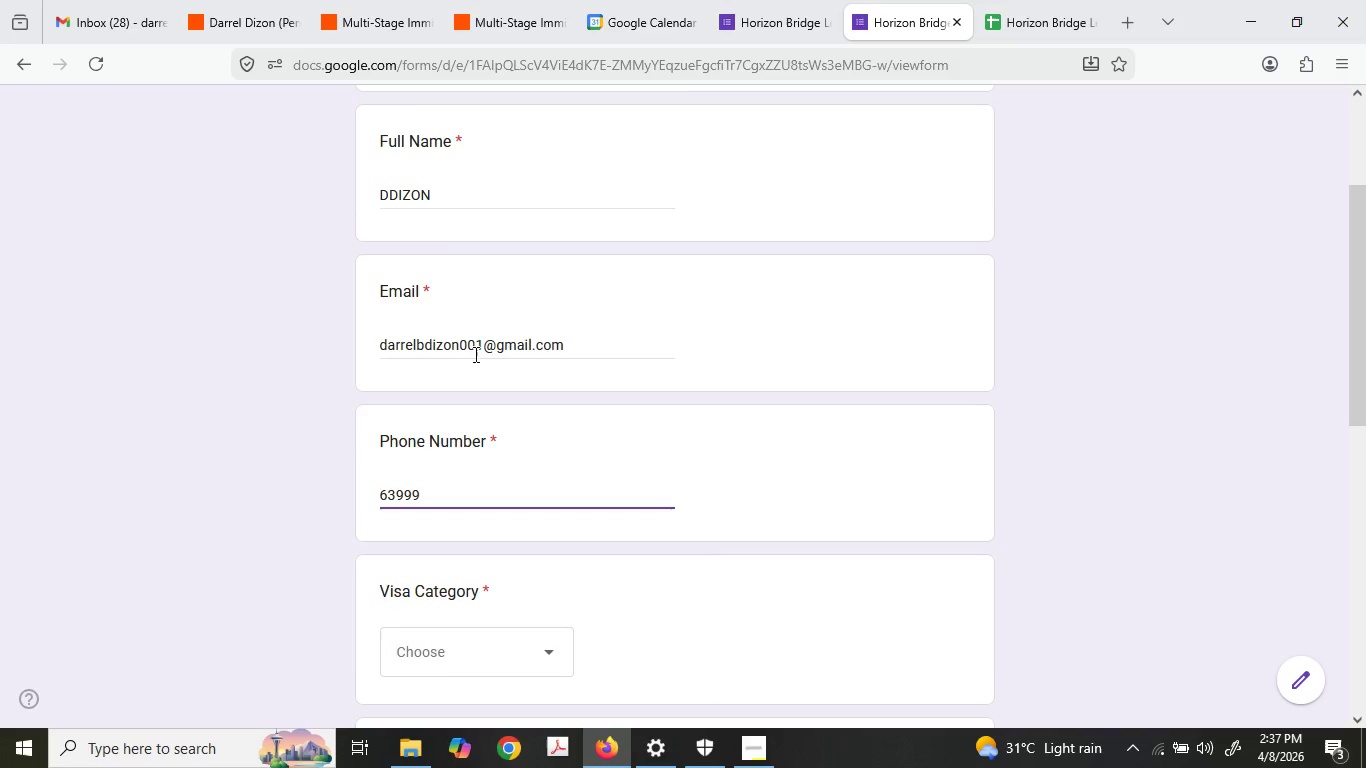 
left_click([436, 344])
 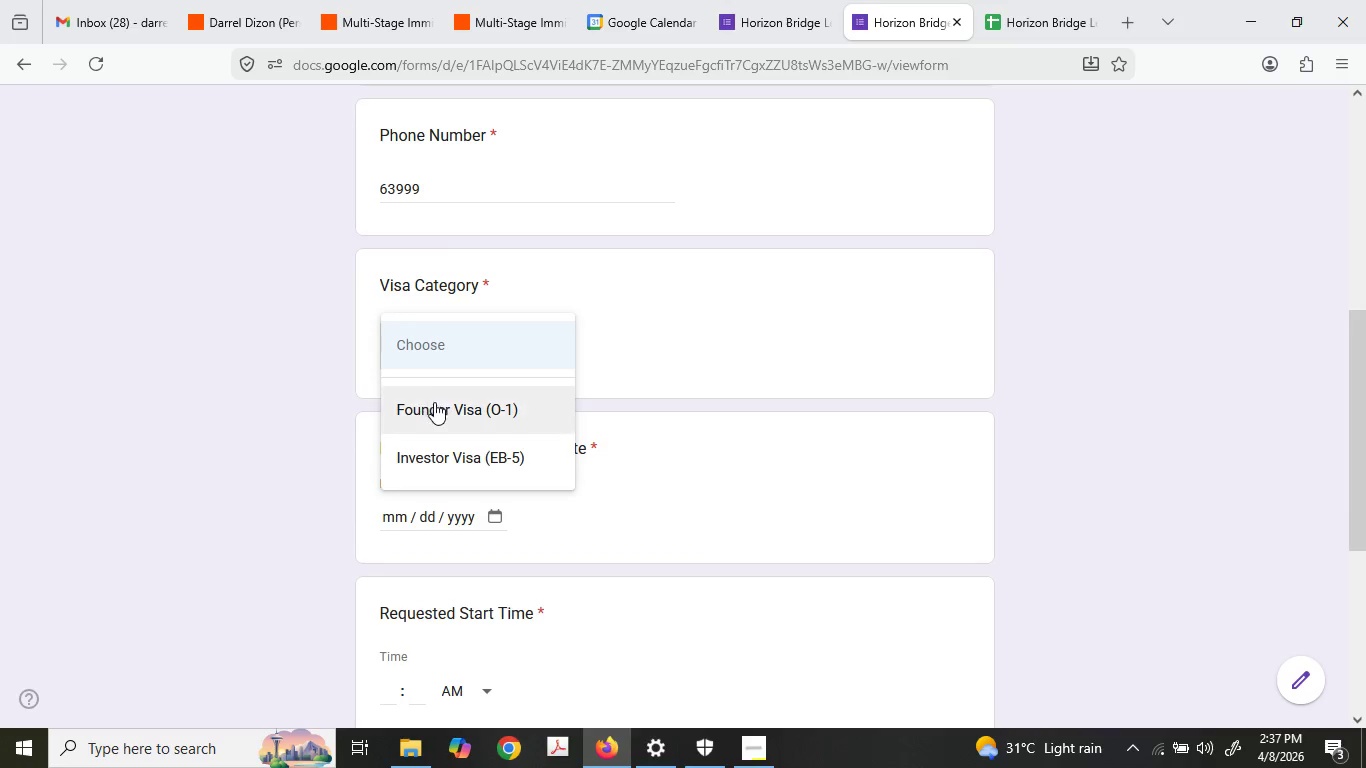 
scroll: coordinate [460, 371], scroll_direction: down, amount: 3.0
 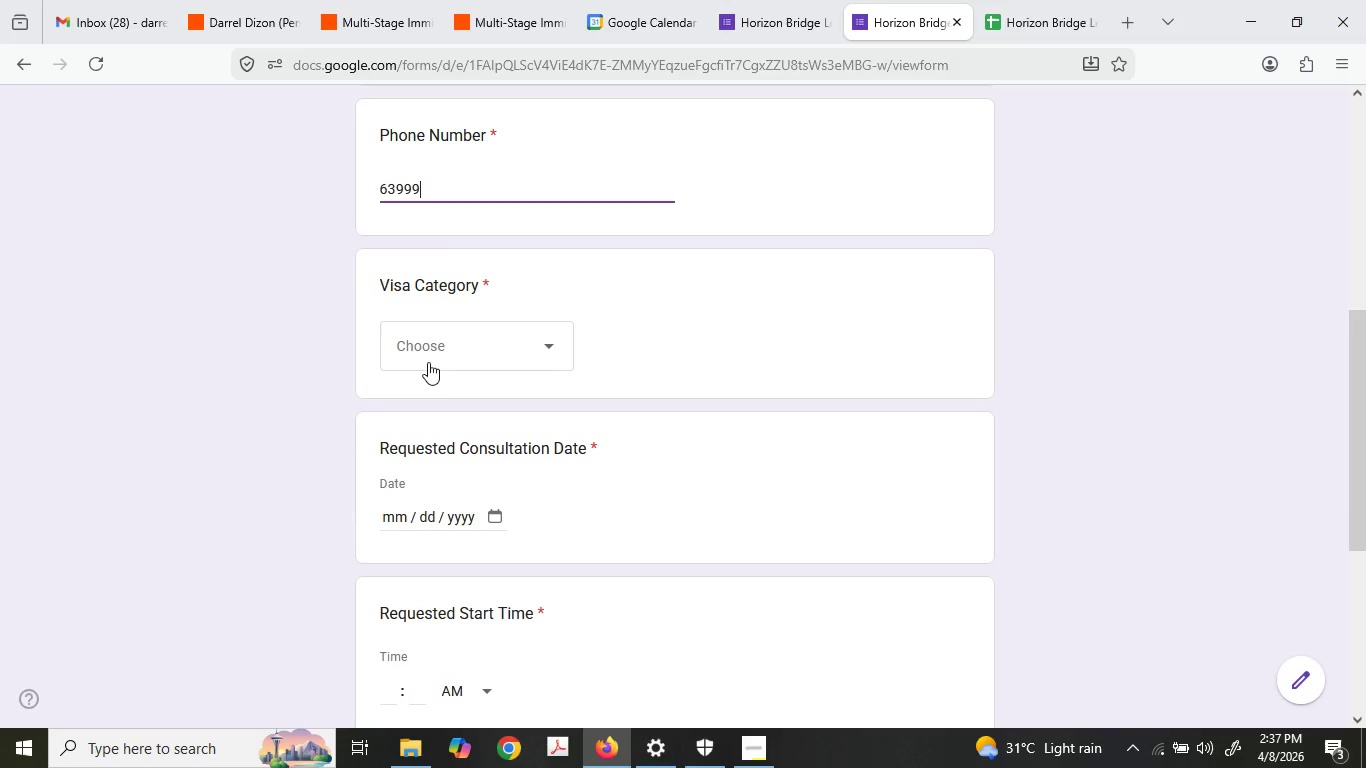 
left_click([436, 403])
 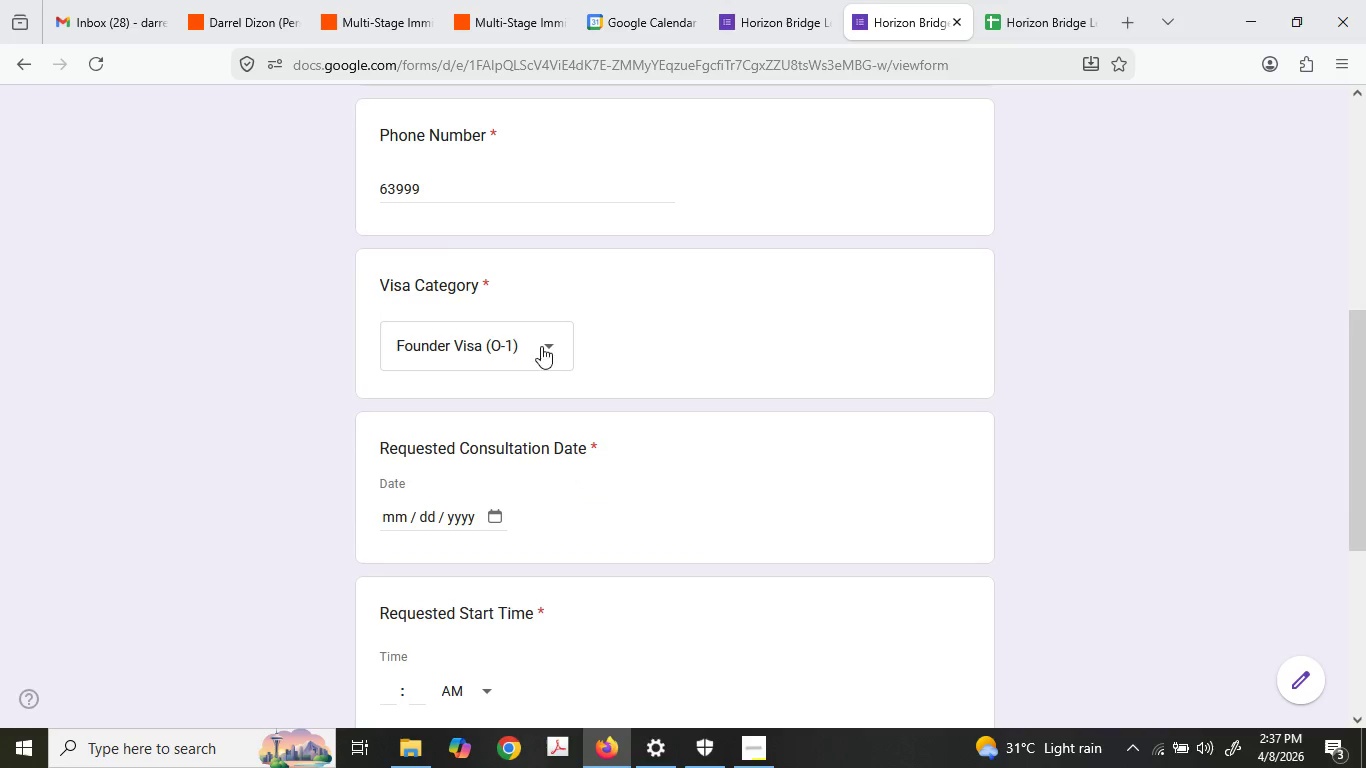 
left_click([407, 516])
 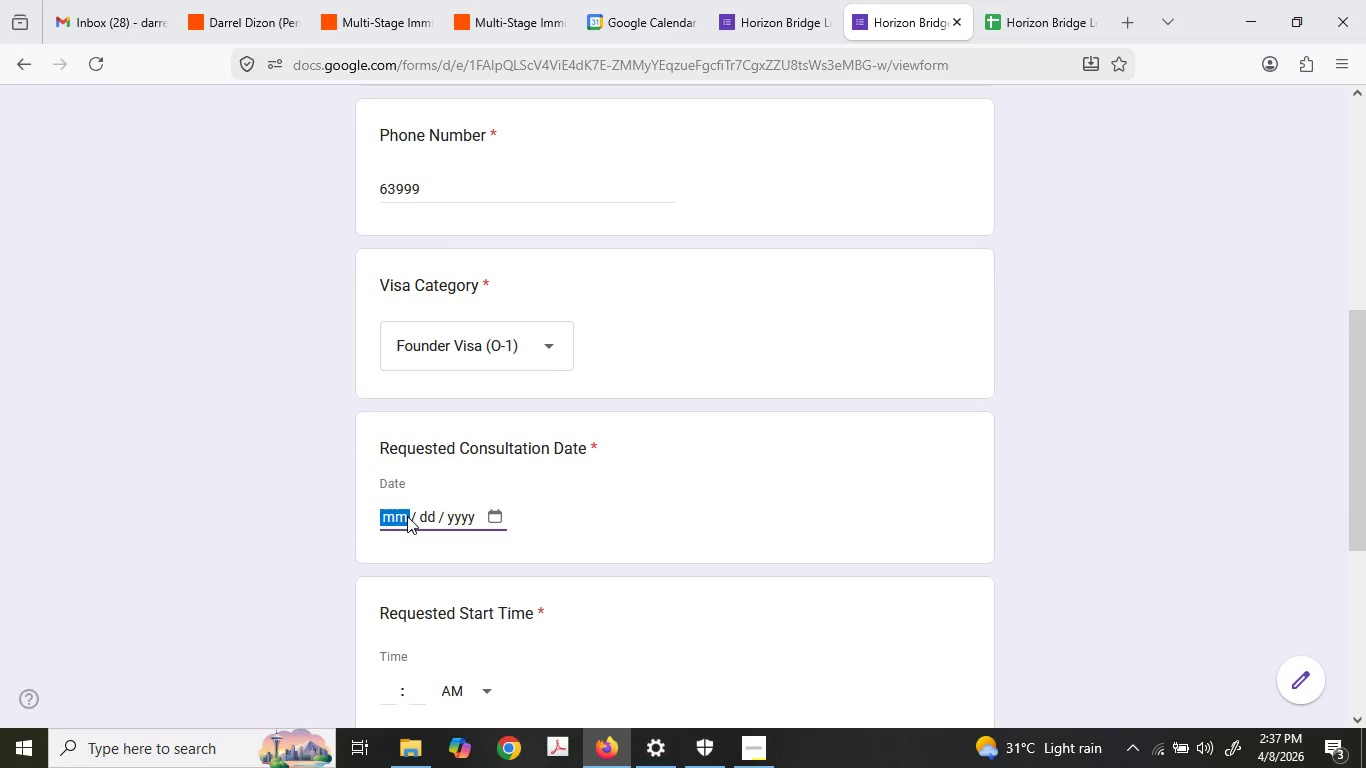 
key(Numpad0)
 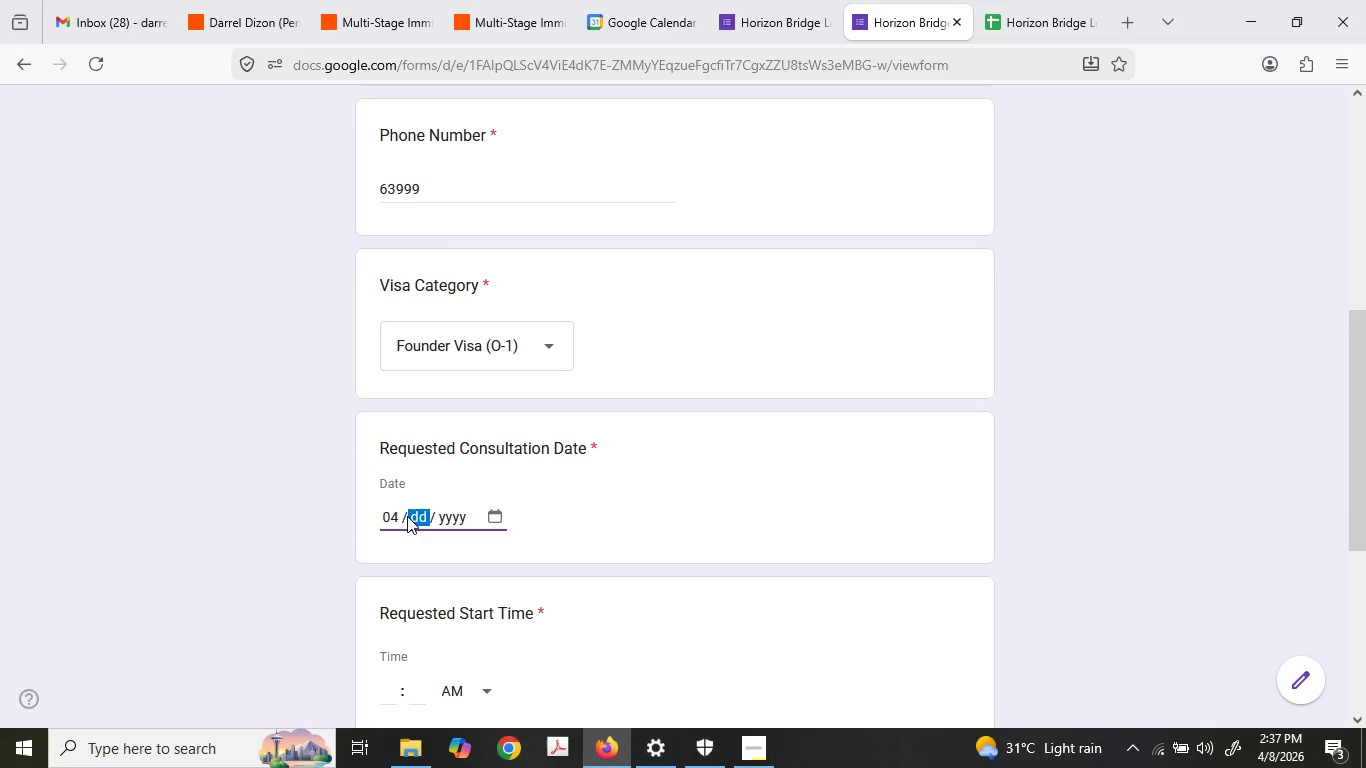 
key(Numpad4)
 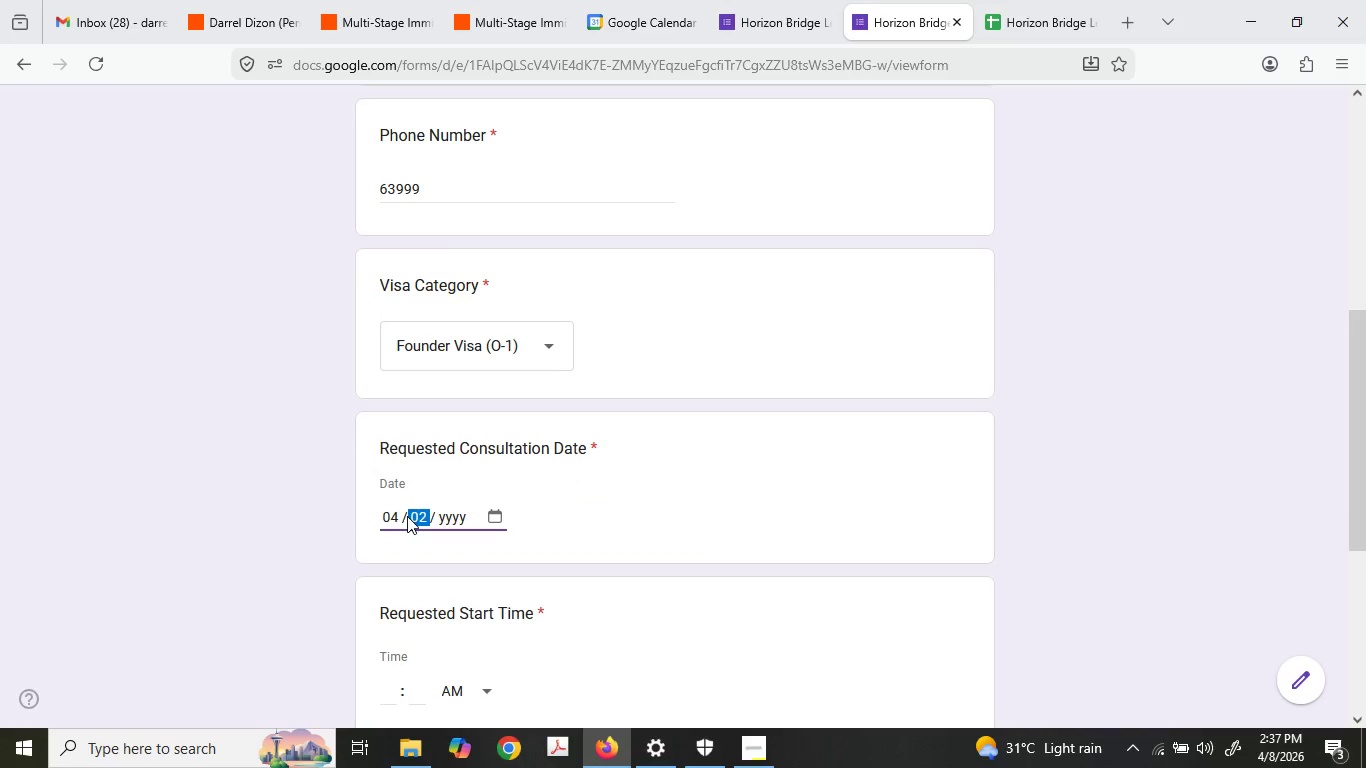 
key(Numpad2)
 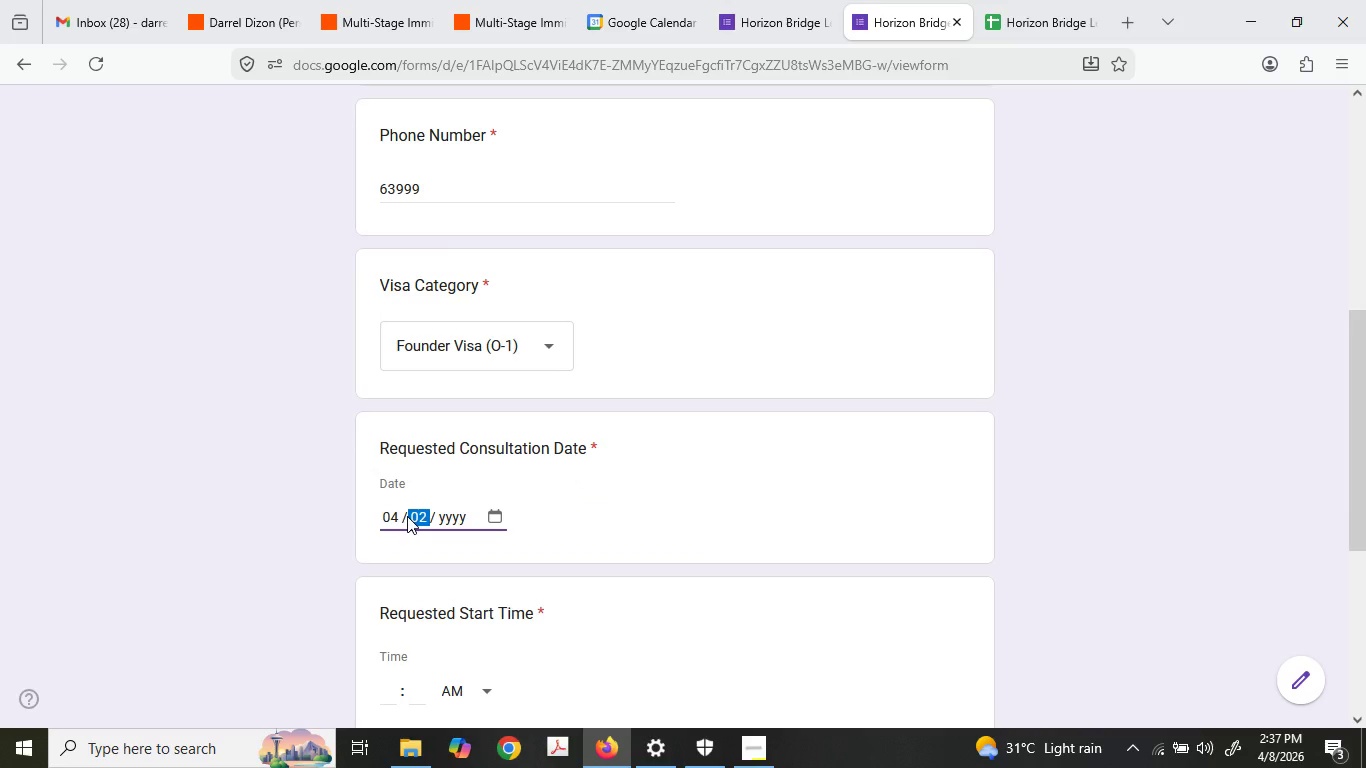 
key(Backspace)
 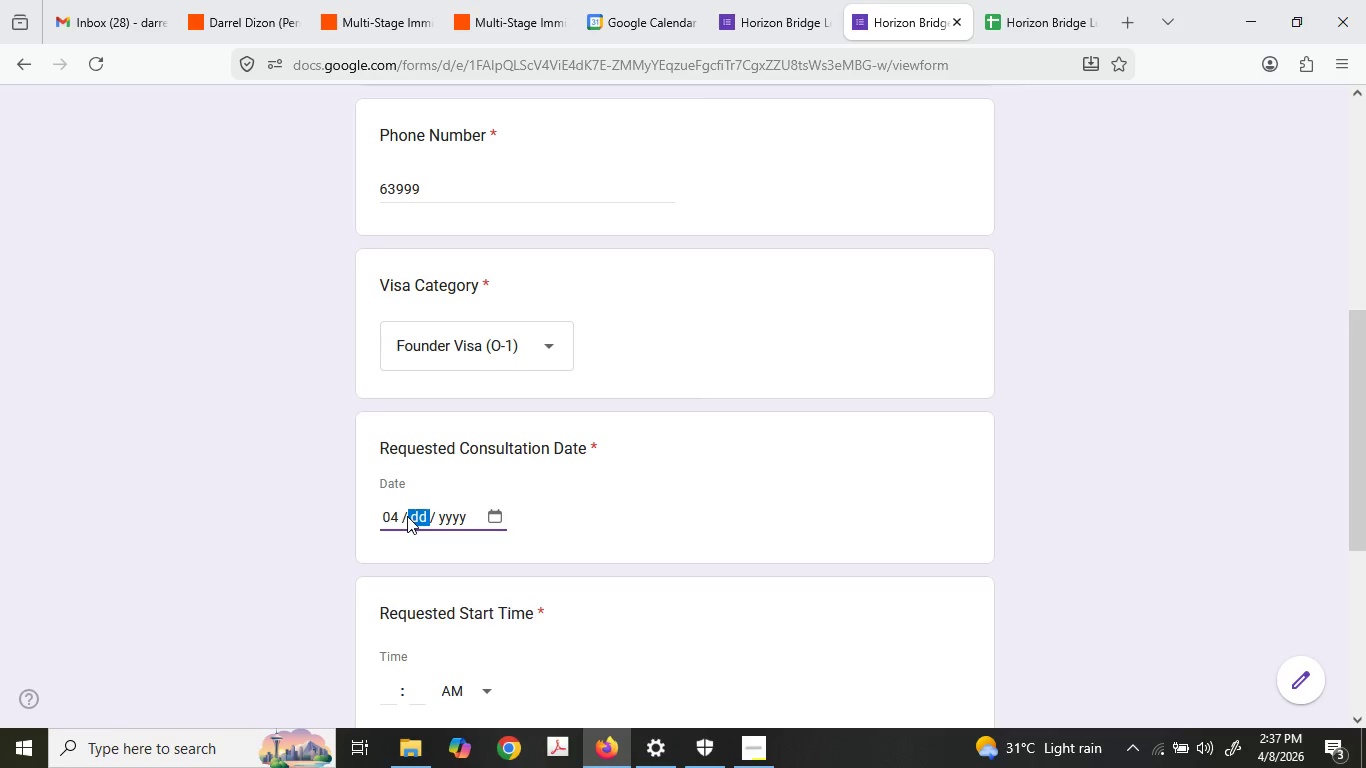 
key(Numpad3)
 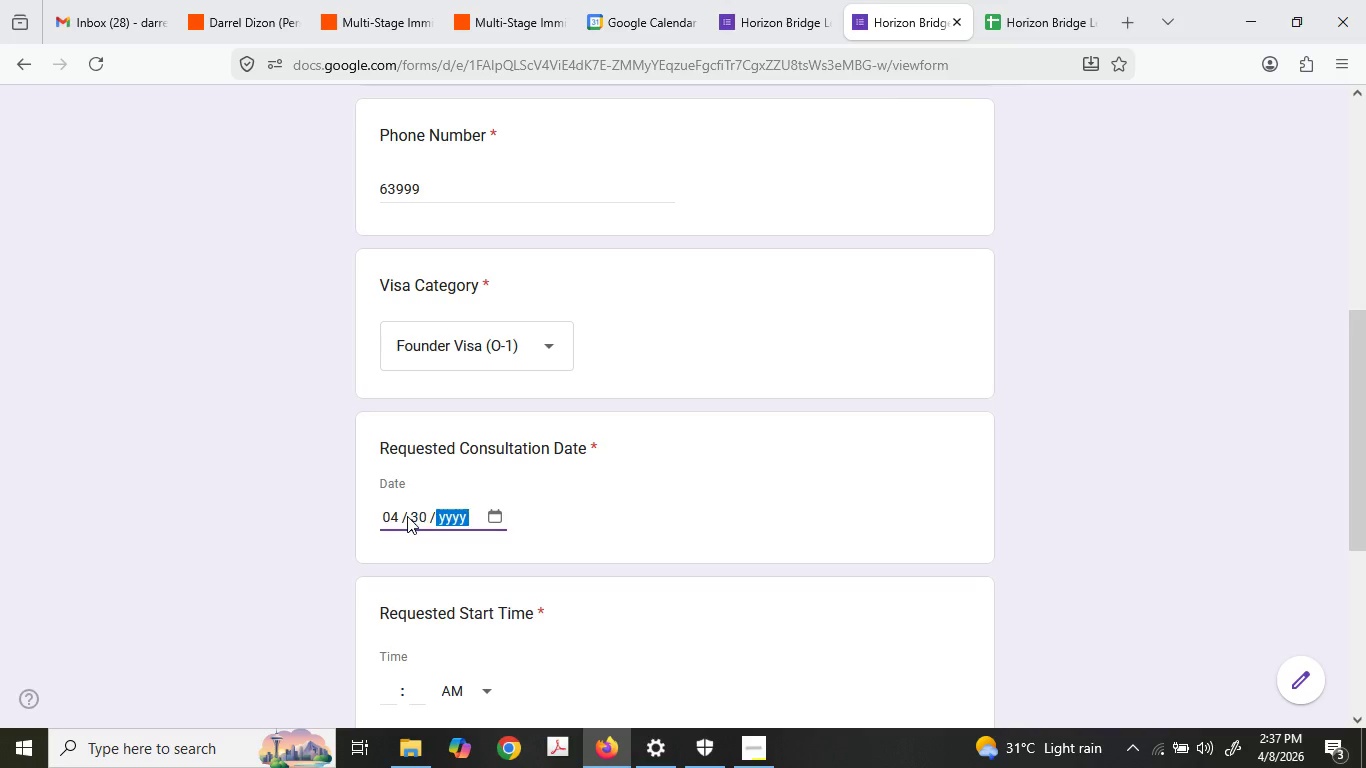 
key(Numpad0)
 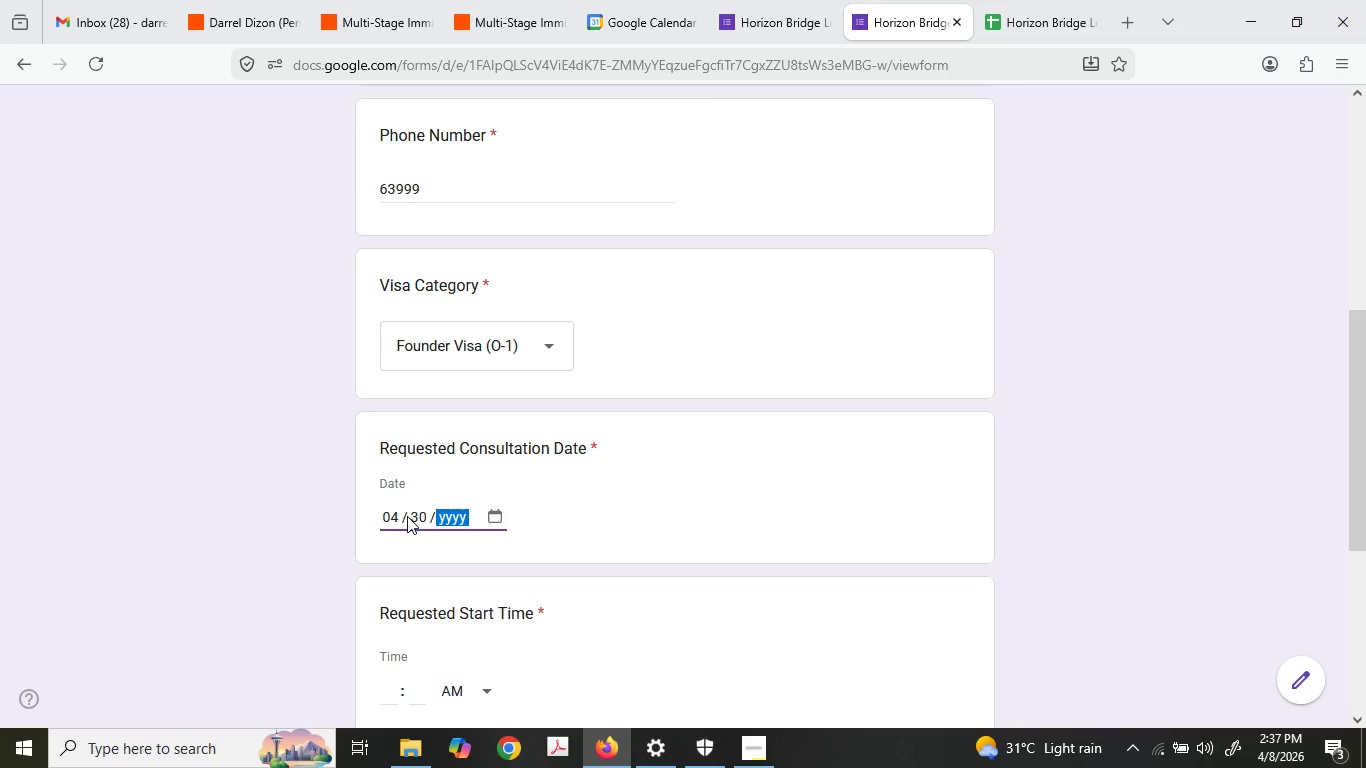 
key(Numpad2)
 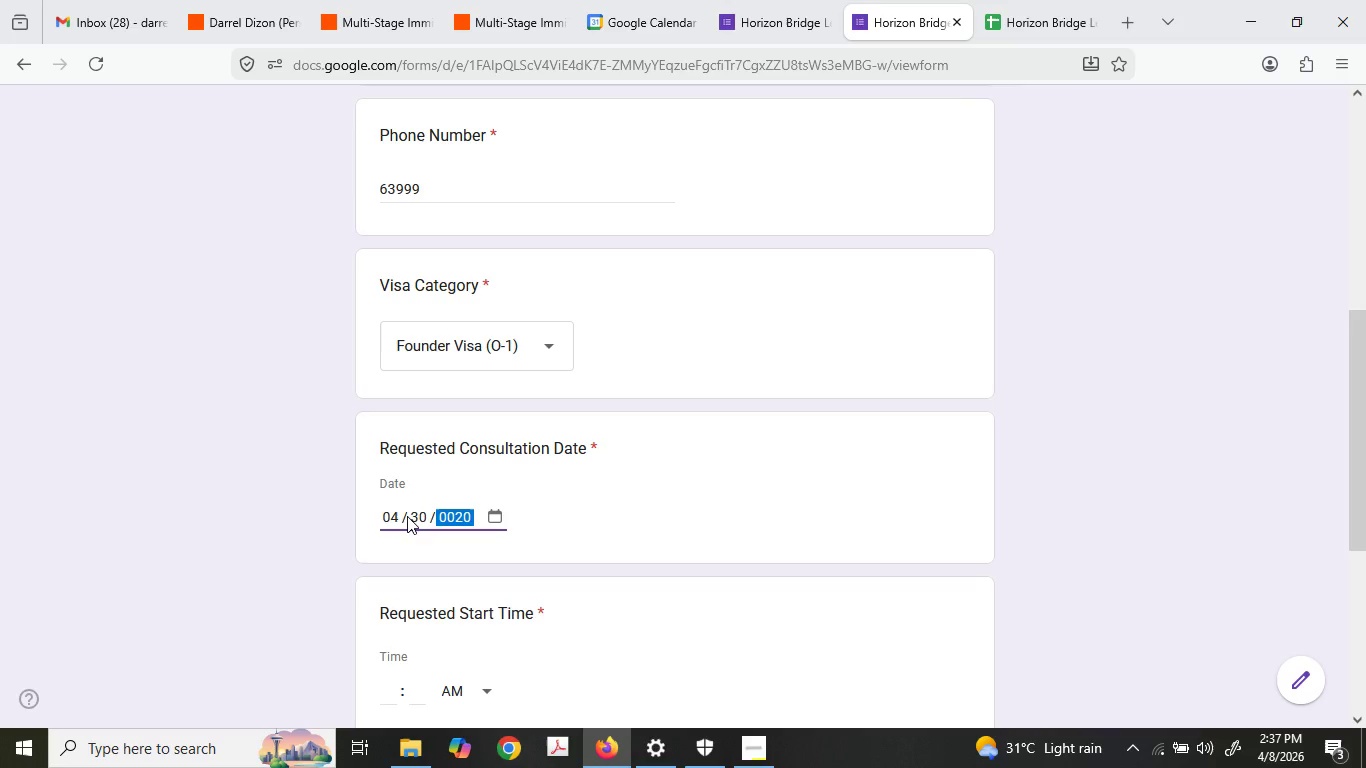 
key(Numpad0)
 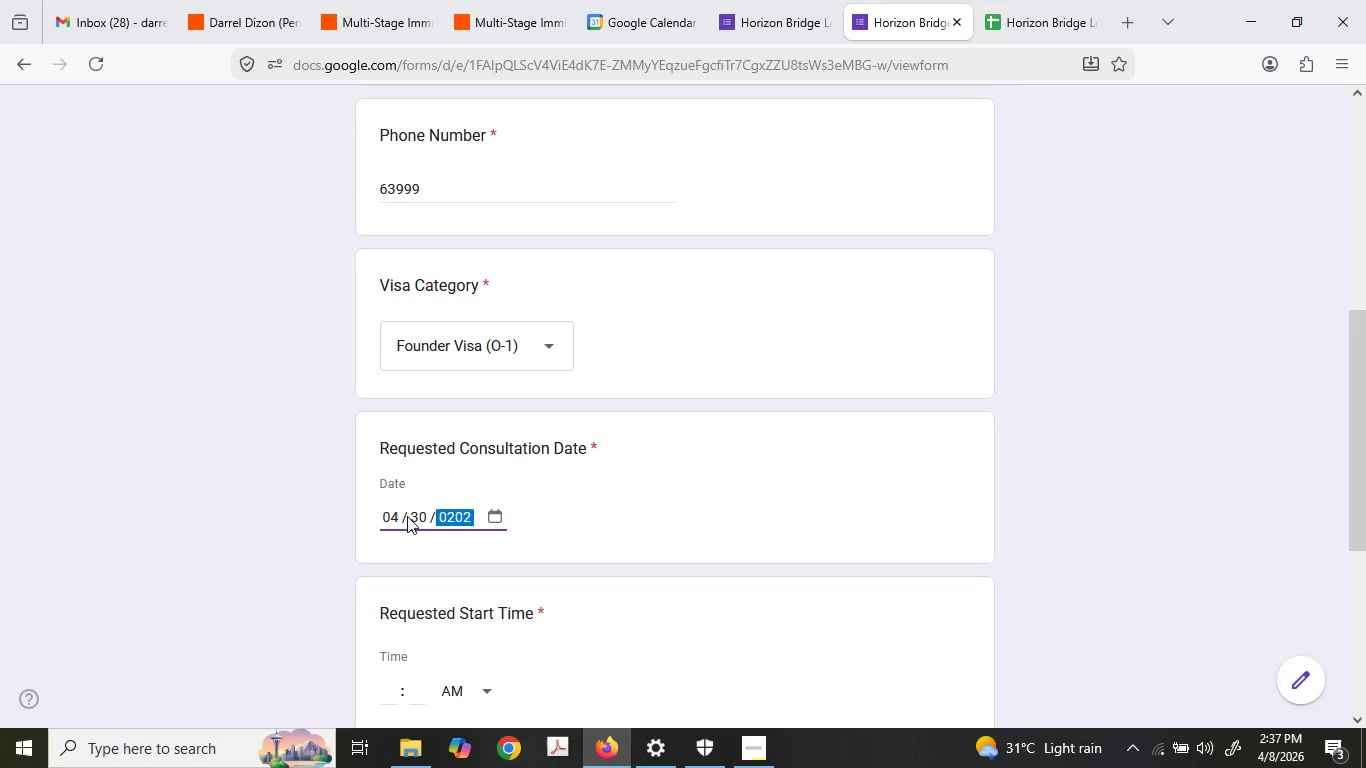 
key(Numpad2)
 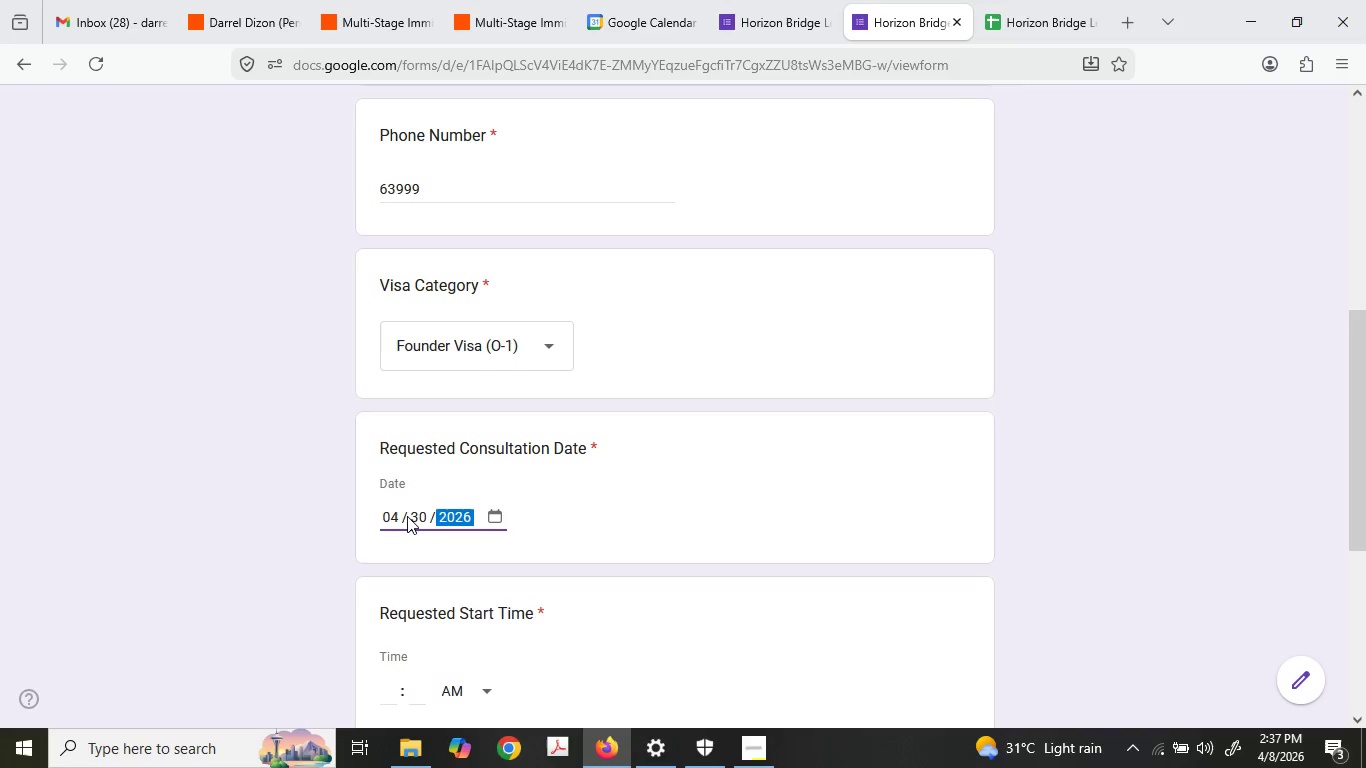 
key(Numpad6)
 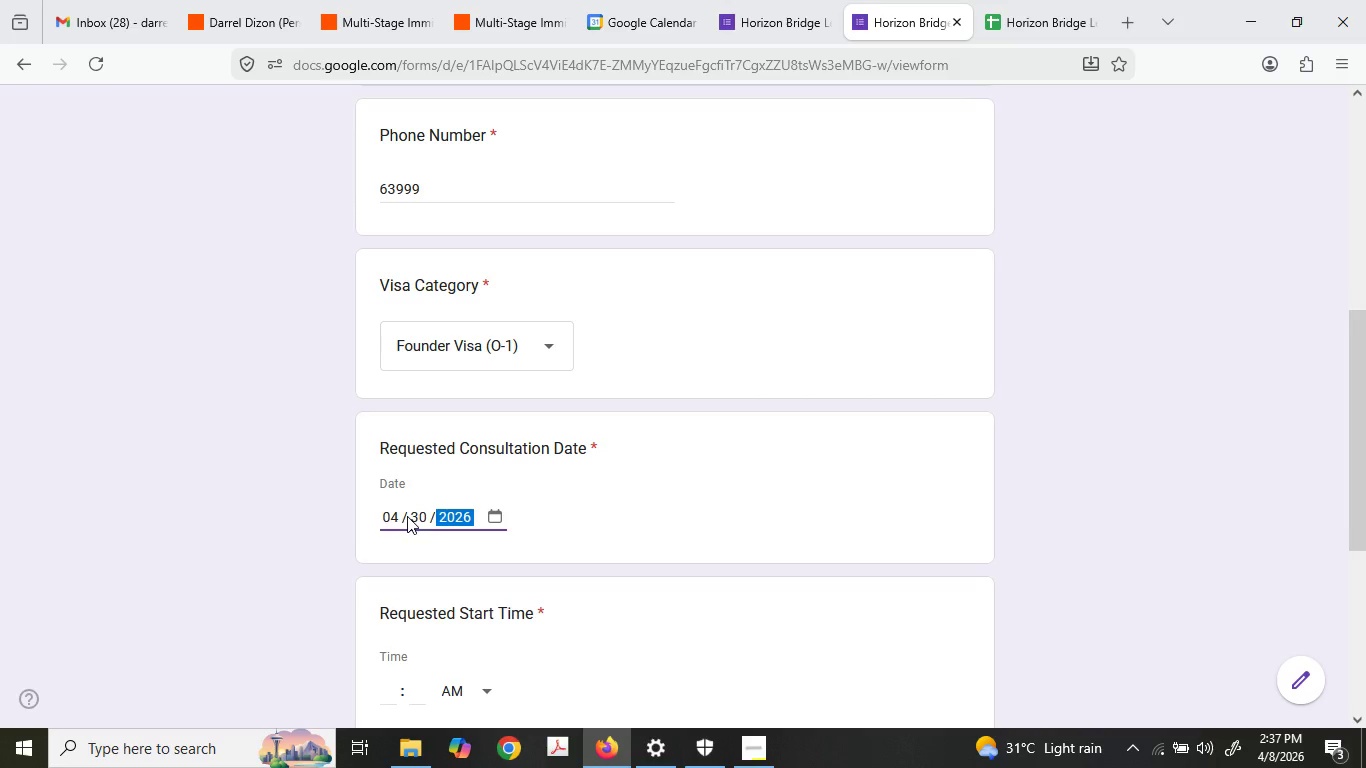 
scroll: coordinate [418, 516], scroll_direction: down, amount: 3.0
 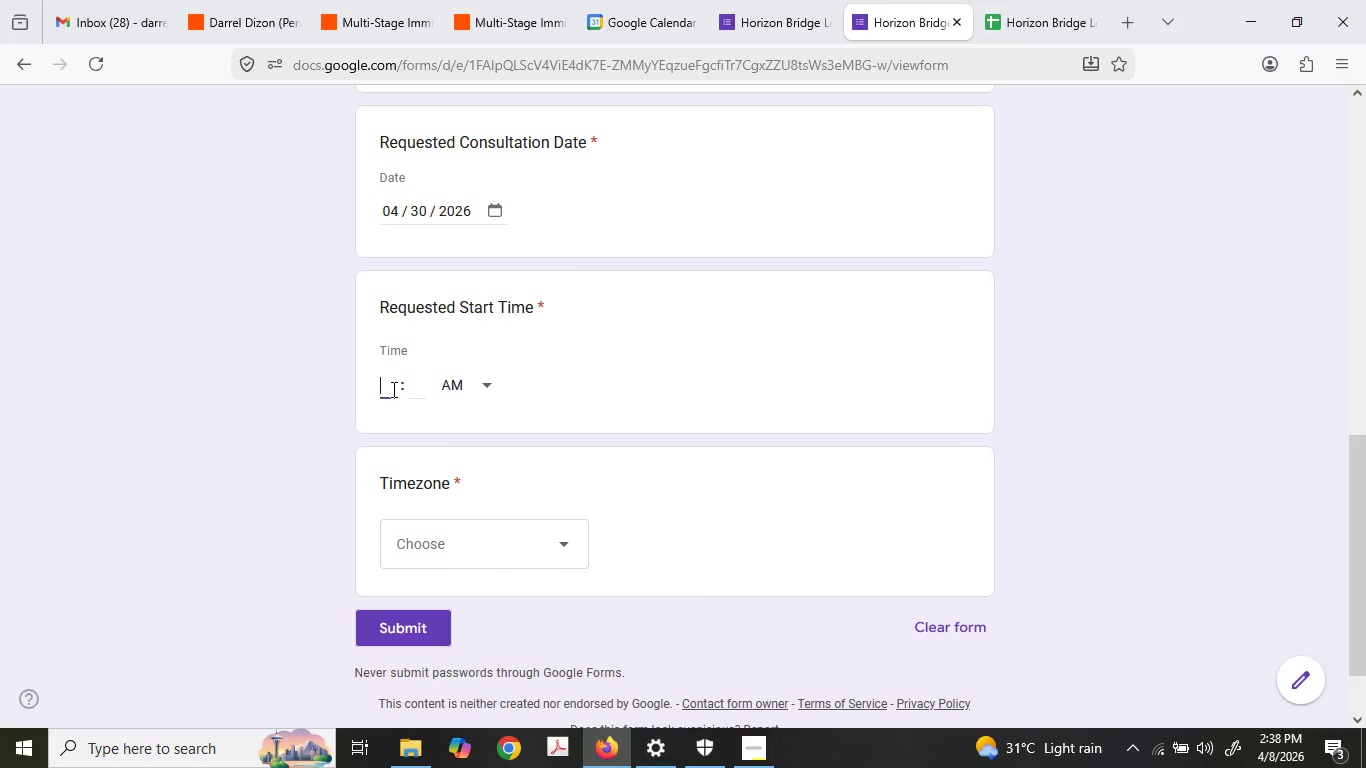 
wait(42.49)
 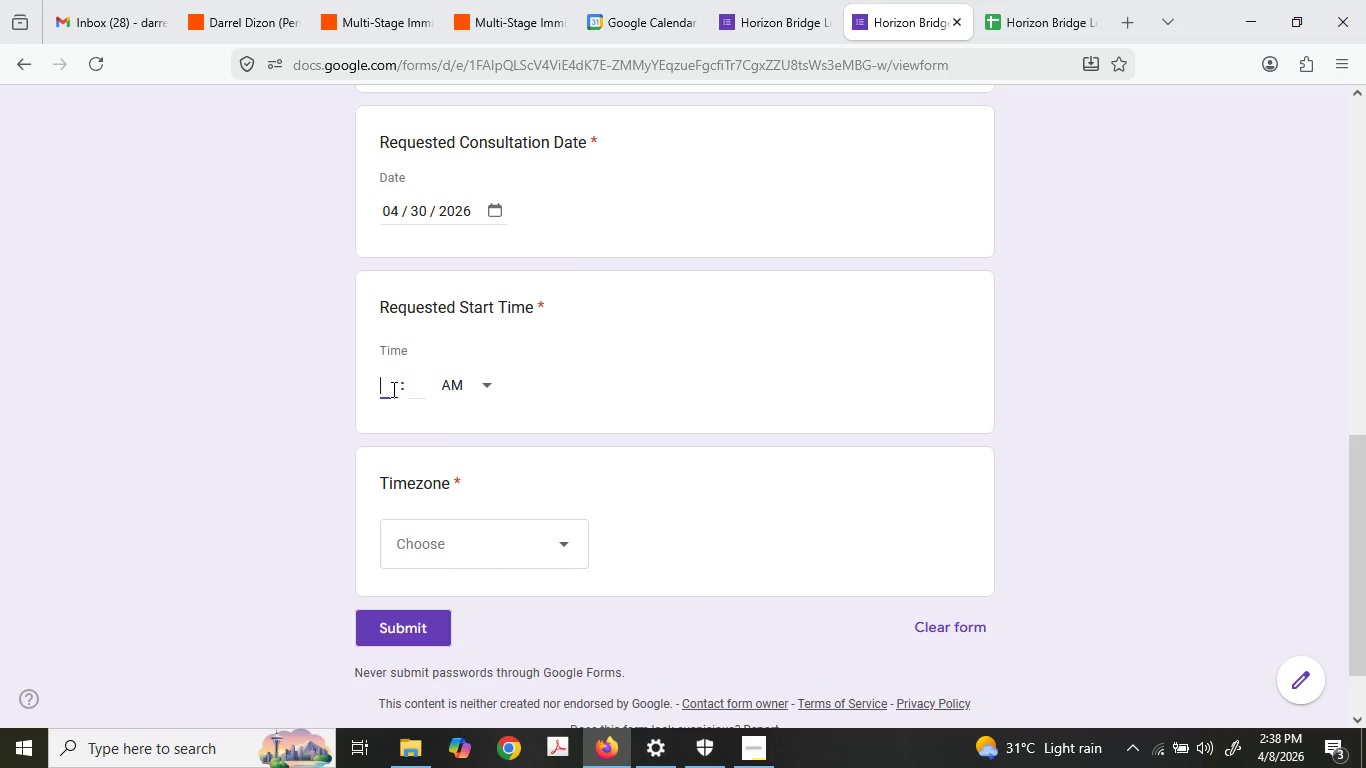 
key(Numpad1)
 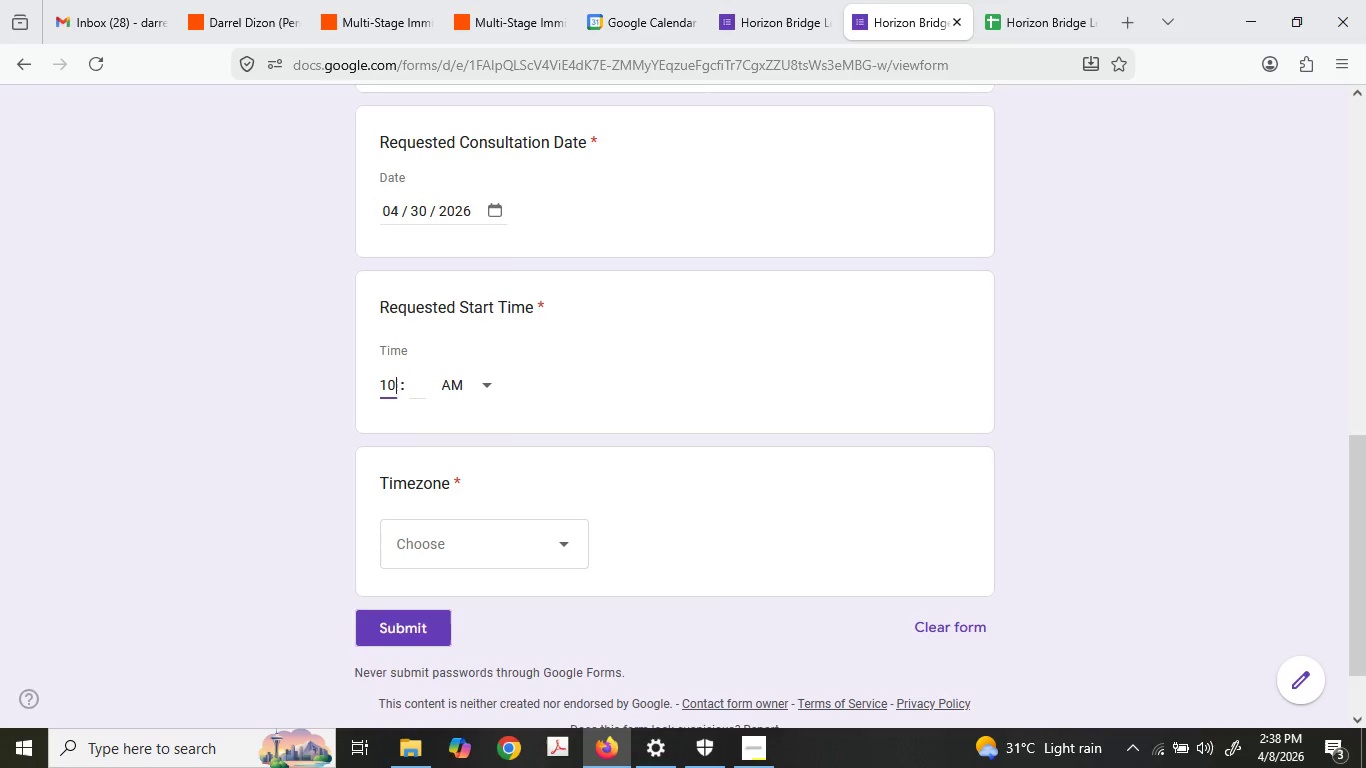 
key(Numpad0)
 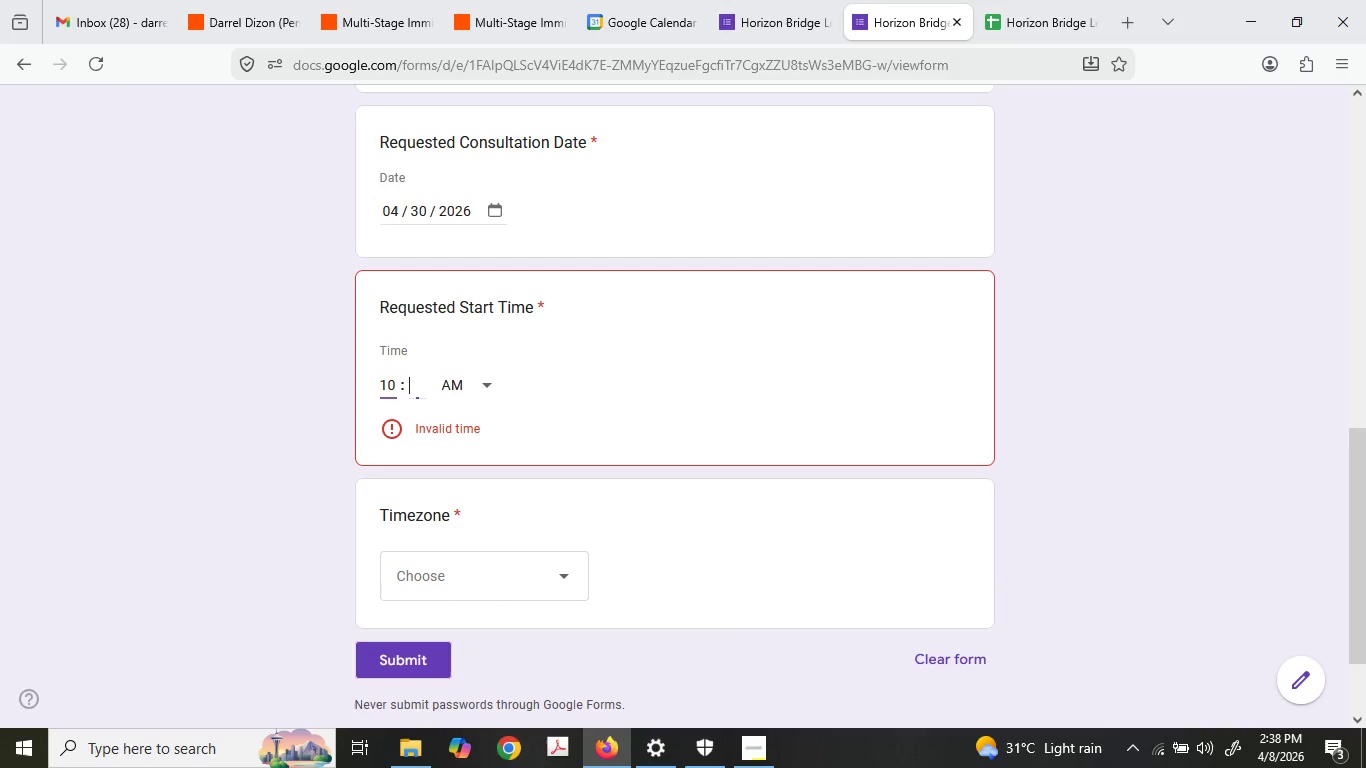 
key(Tab)
 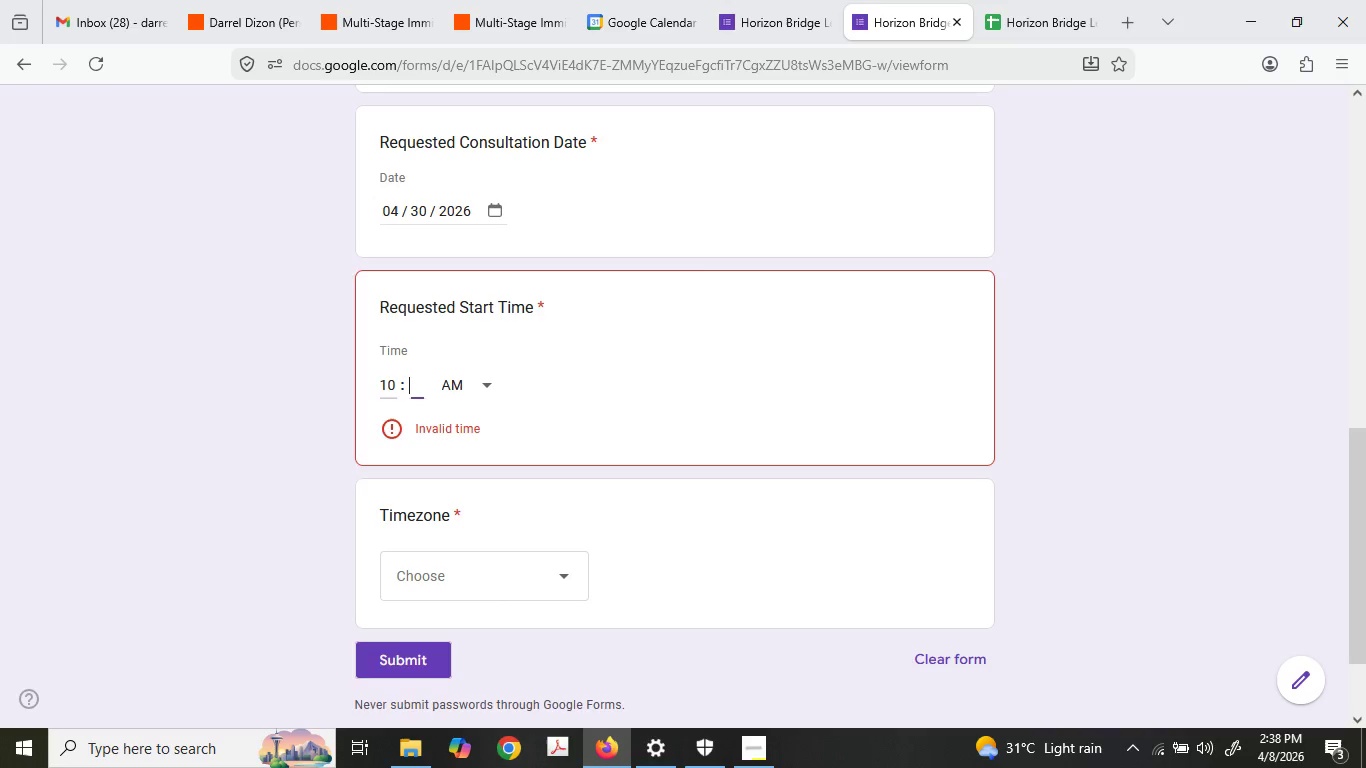 
key(Numpad0)
 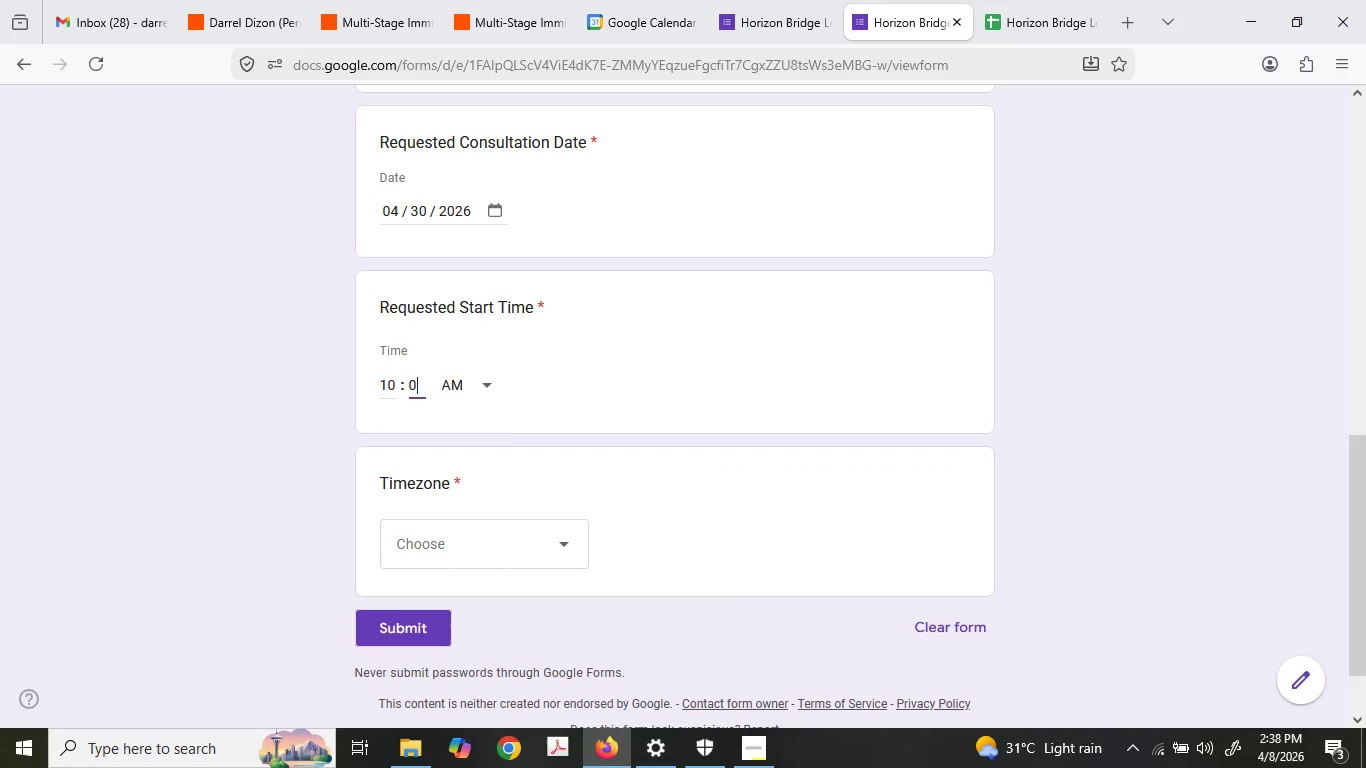 
key(Numpad0)
 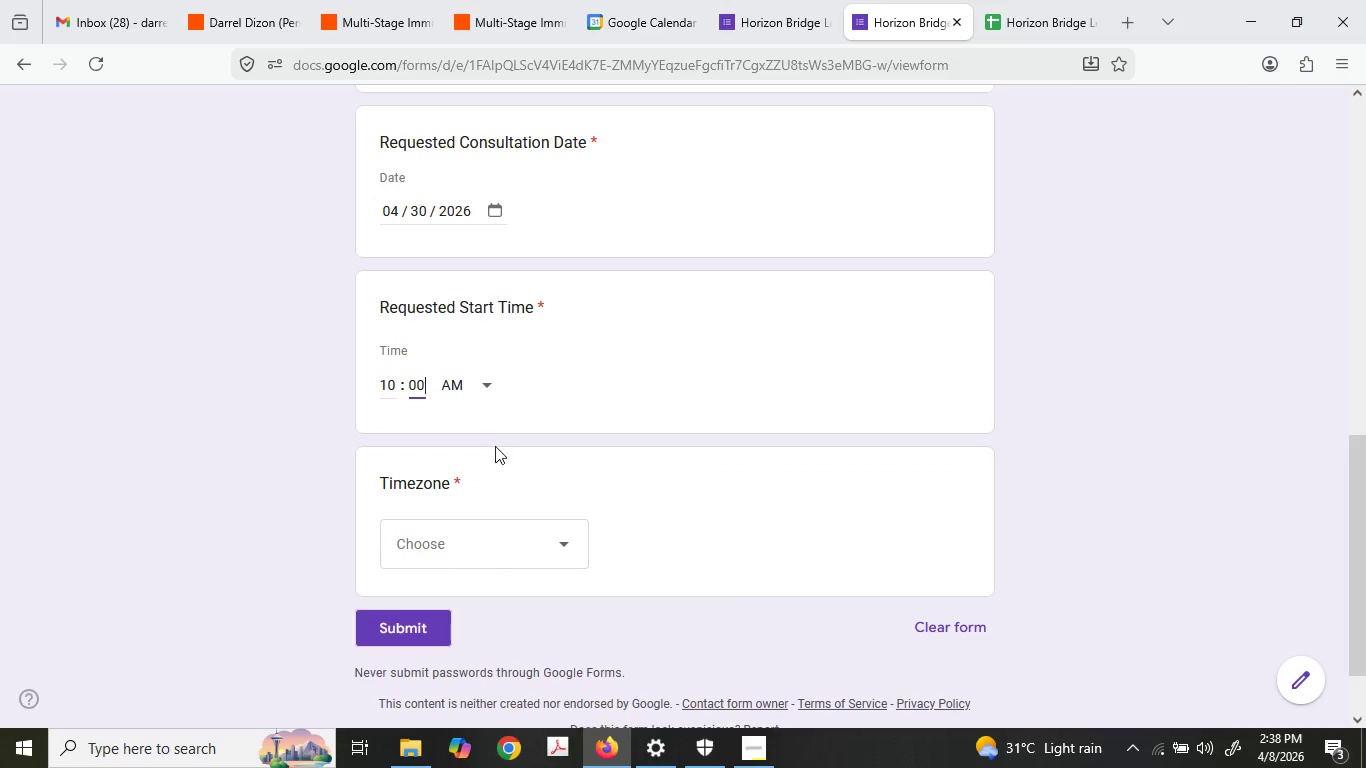 
left_click([529, 526])
 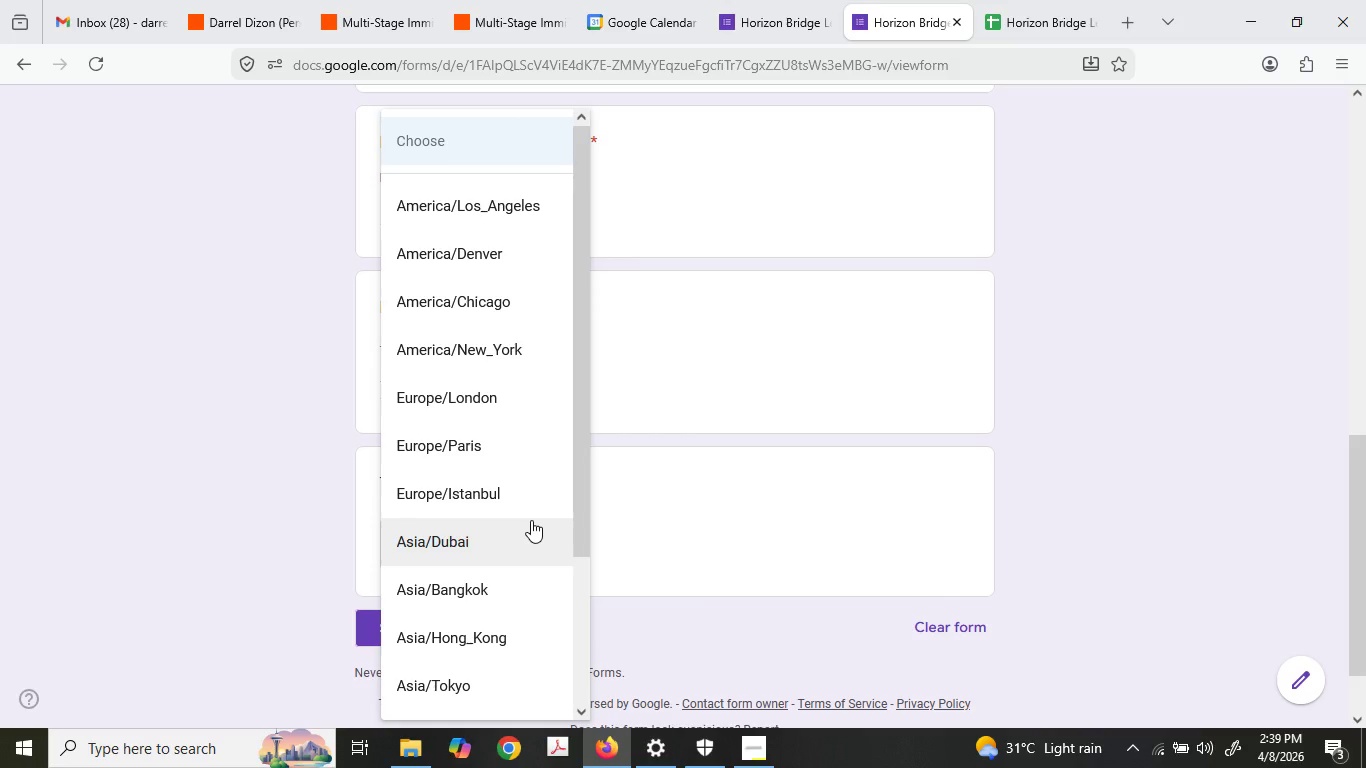 
wait(49.7)
 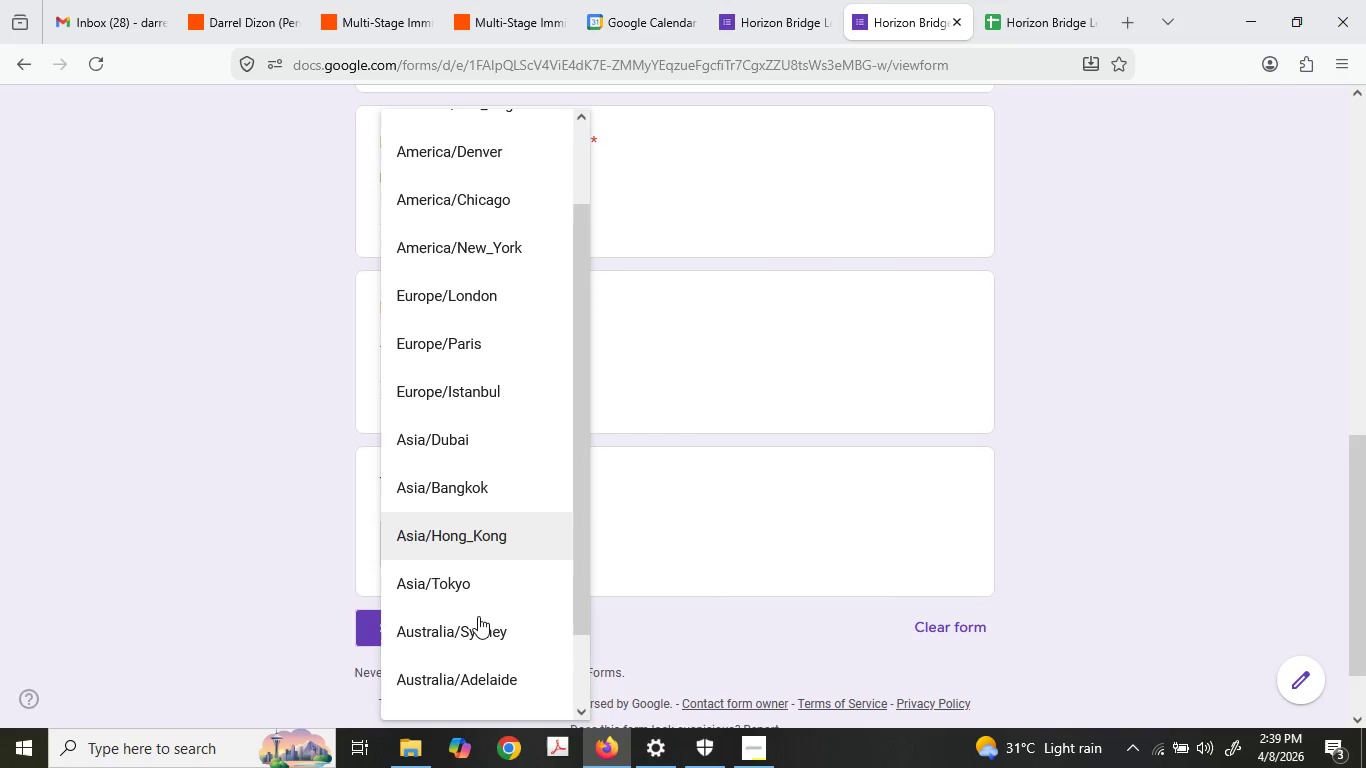 
left_click([463, 584])
 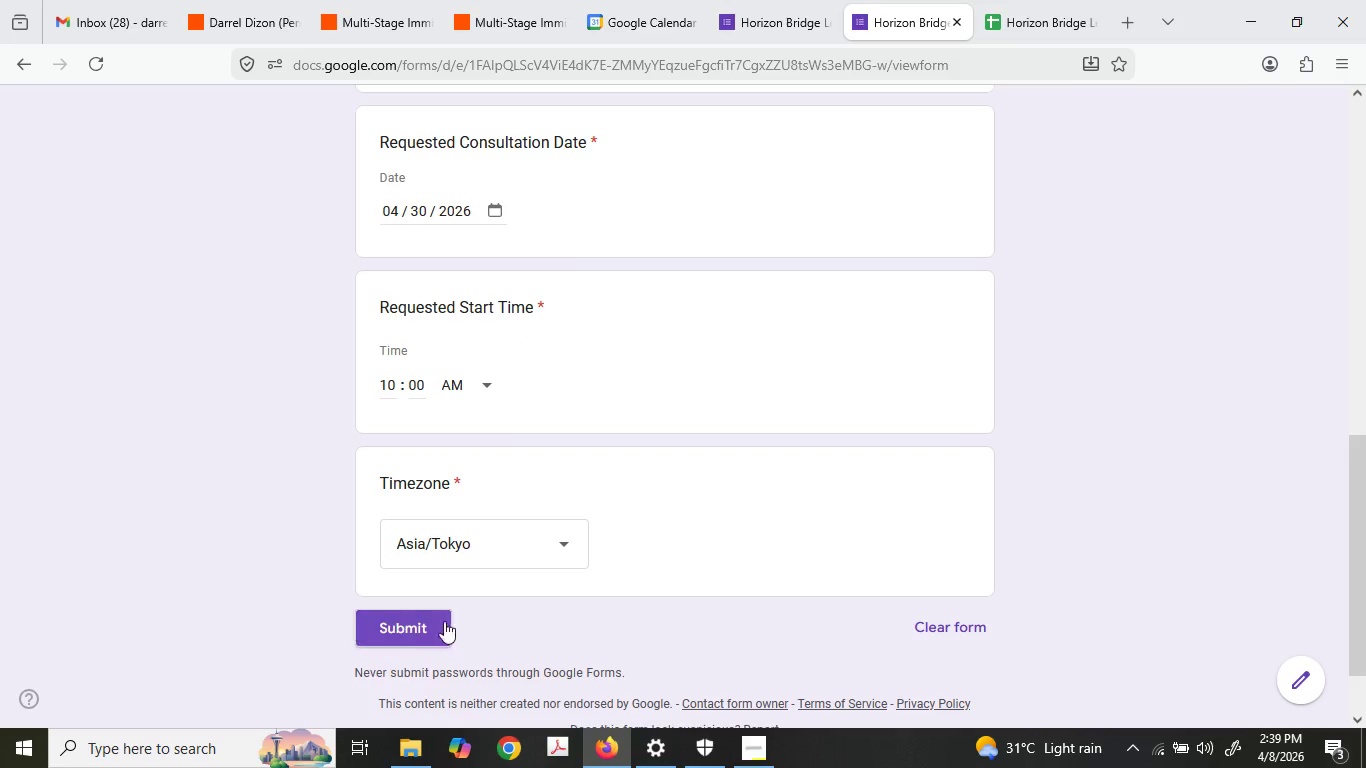 
scroll: coordinate [478, 616], scroll_direction: down, amount: 1.0
 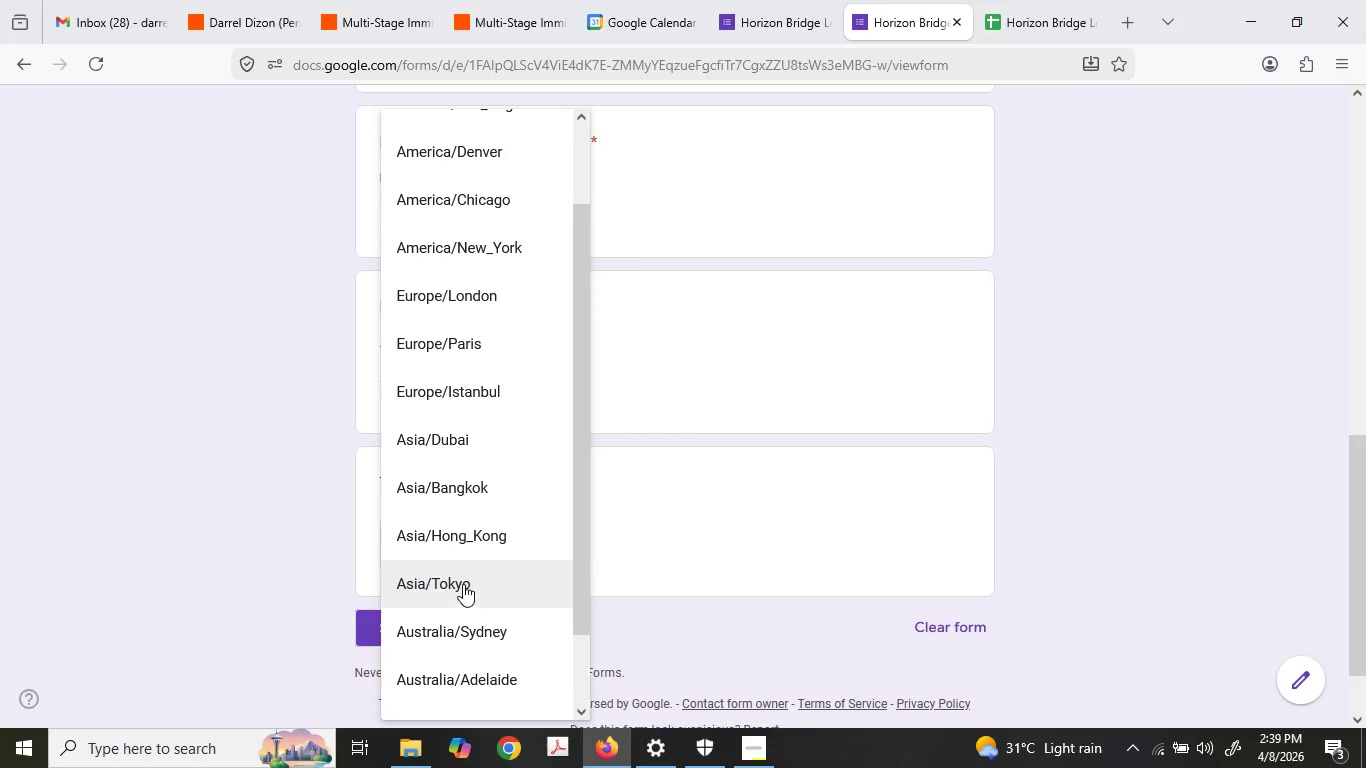 
left_click([418, 628])
 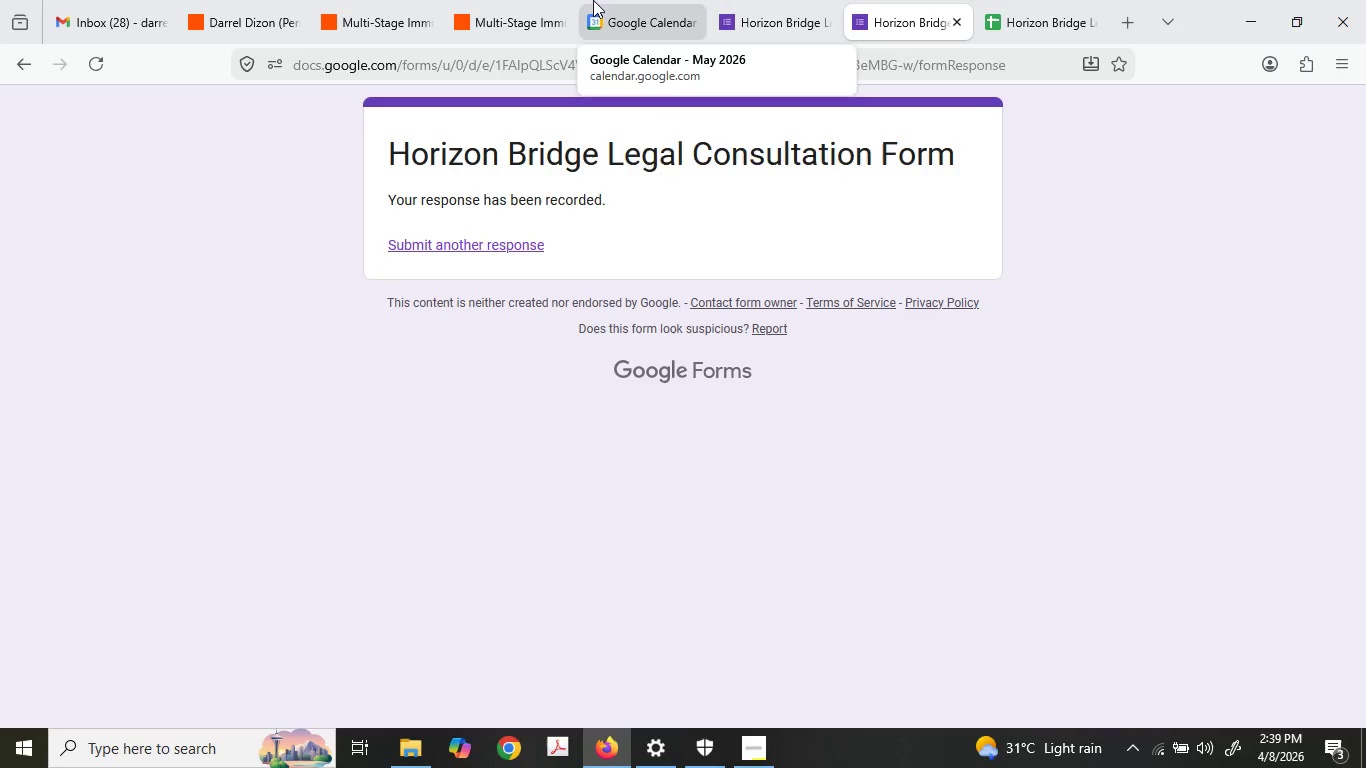 
wait(5.25)
 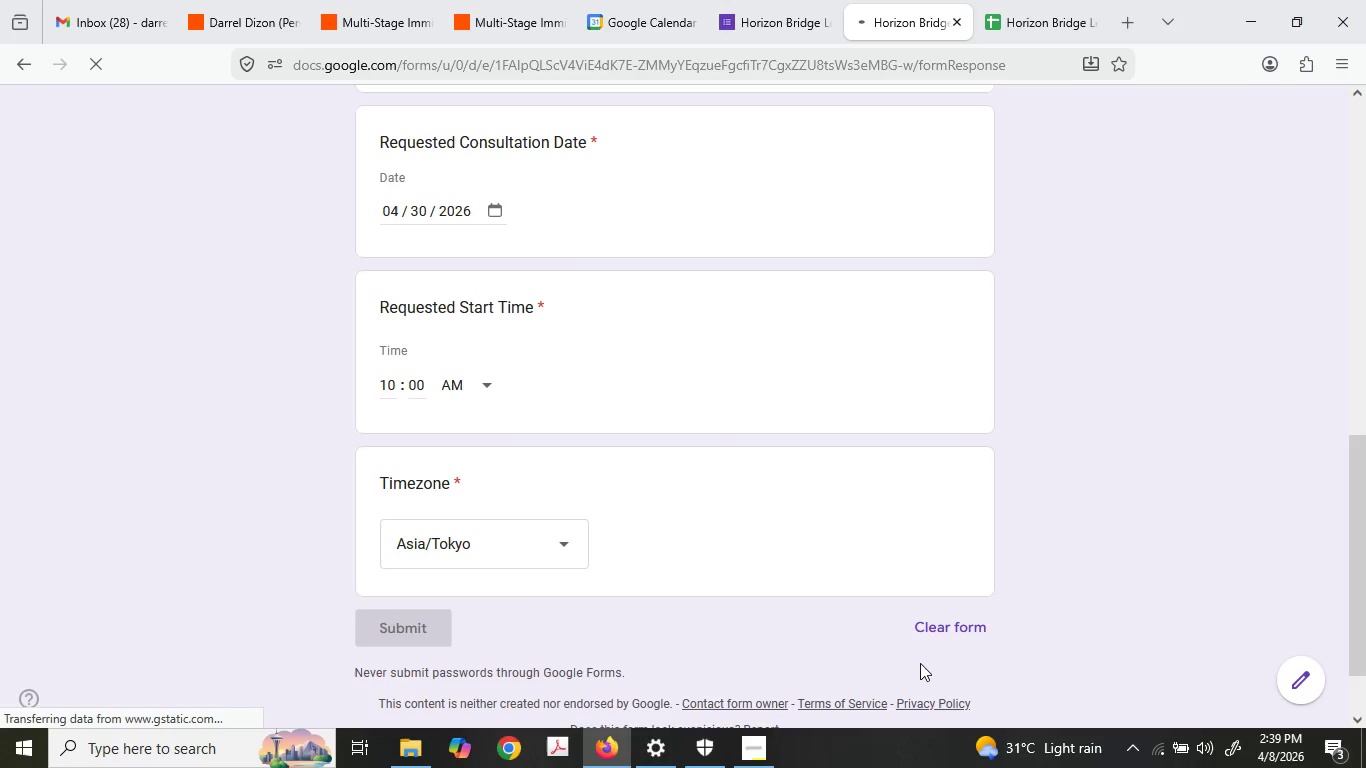 
left_click([1032, 0])
 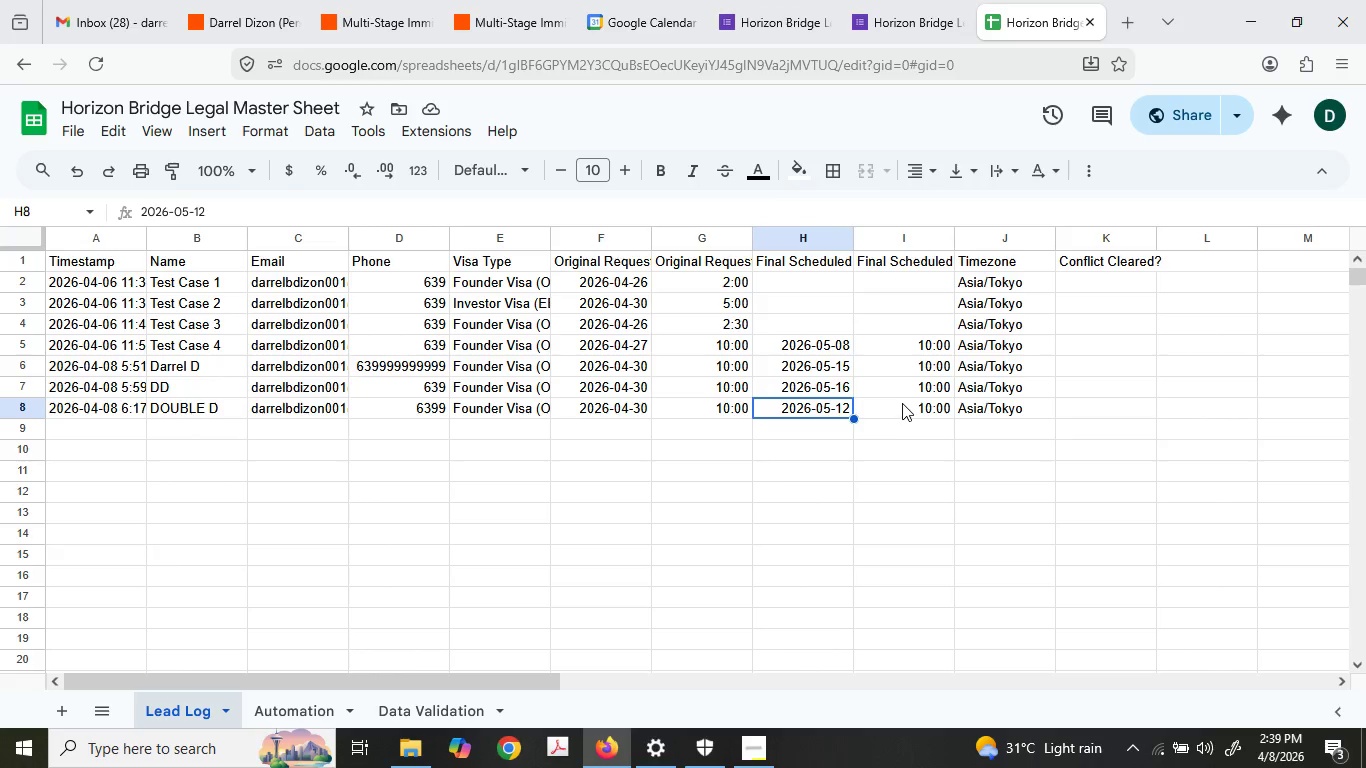 
wait(5.48)
 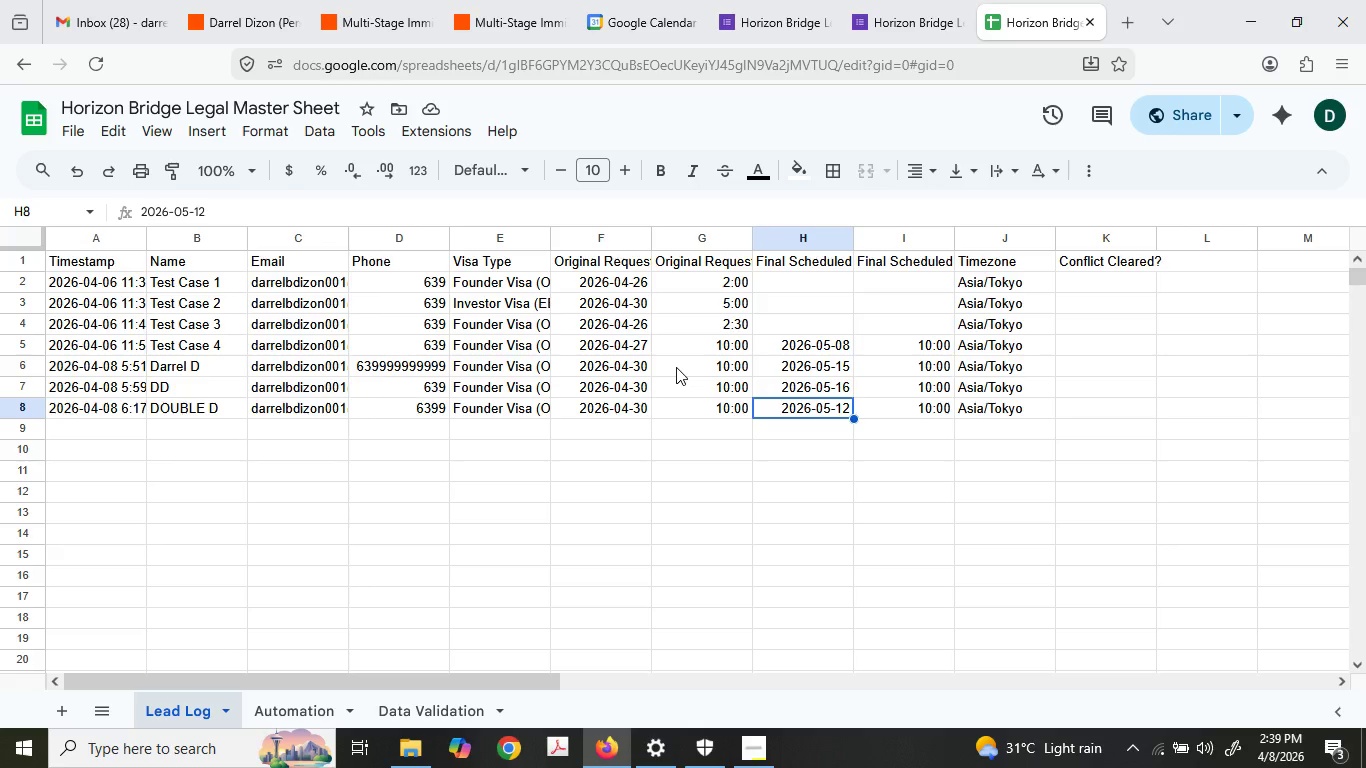 
left_click([842, 427])
 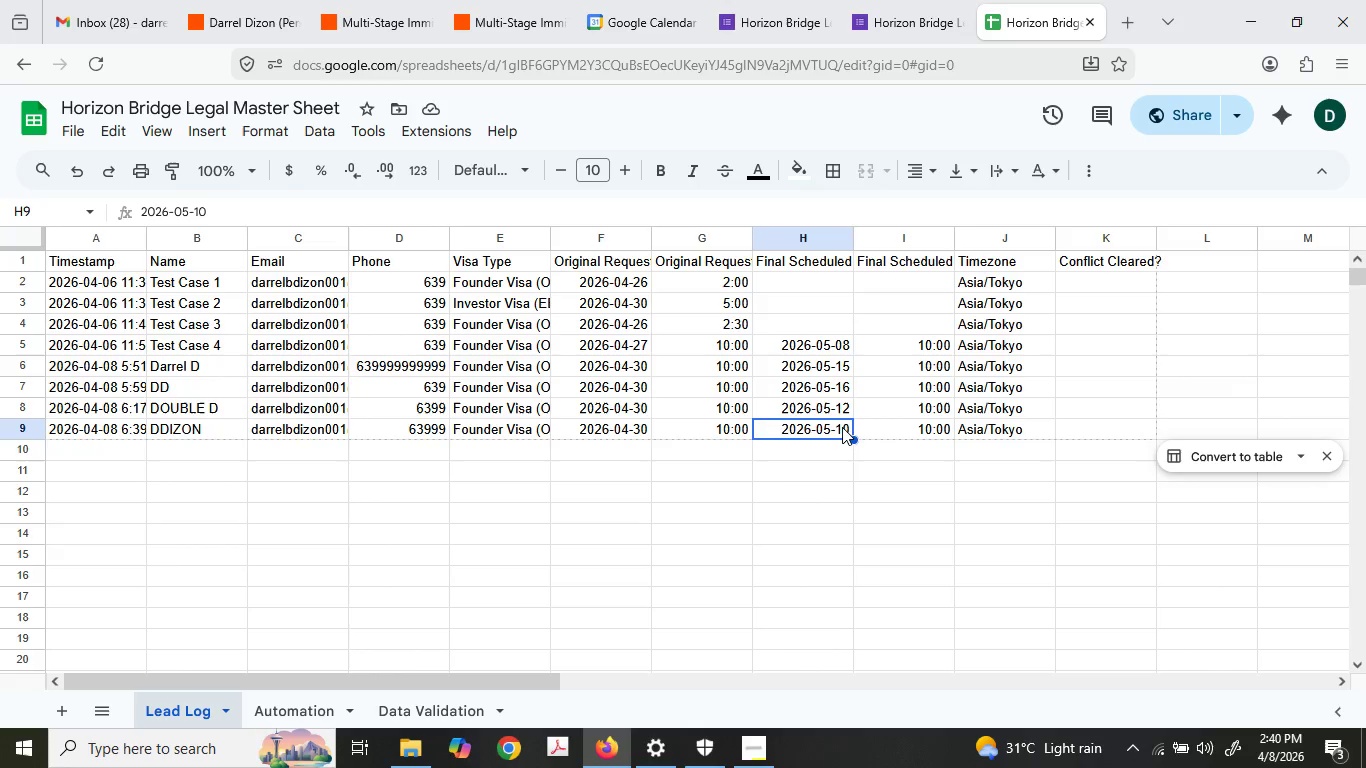 
wait(38.16)
 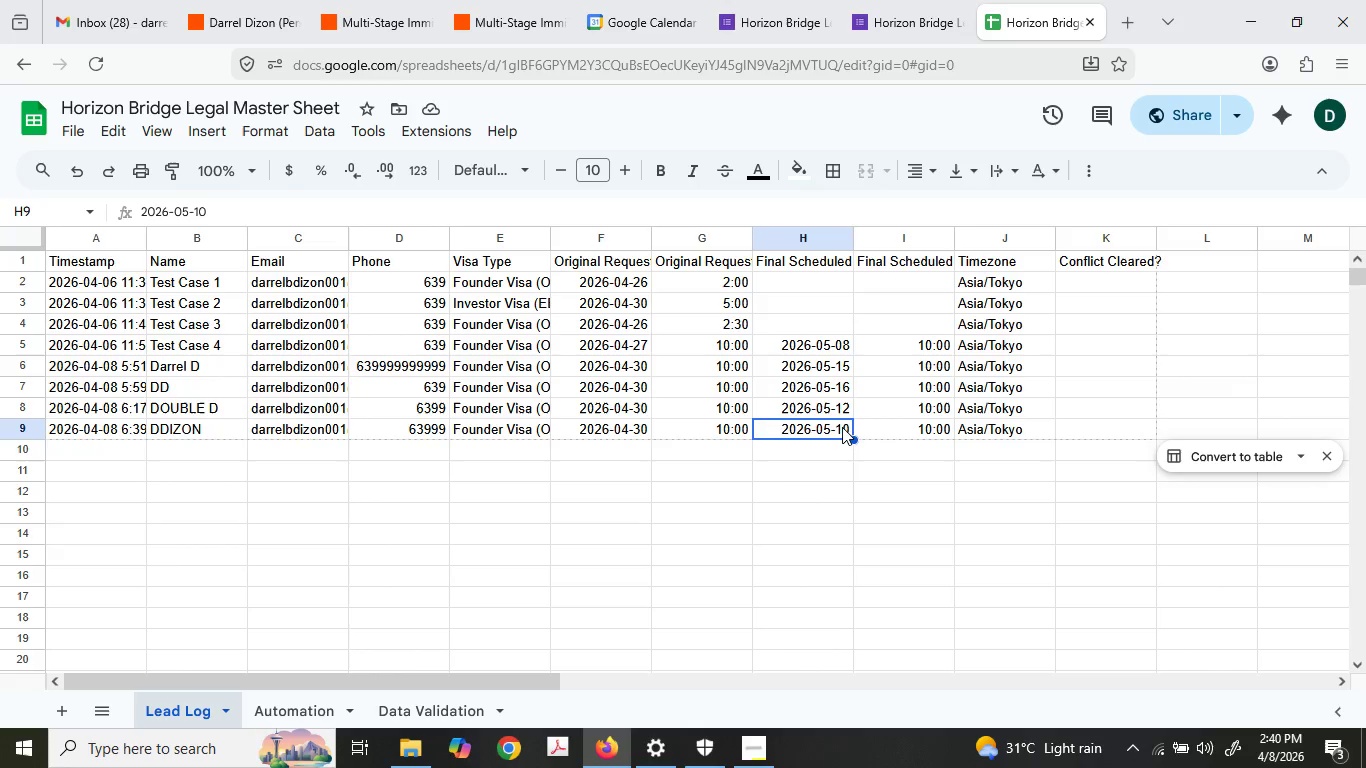 
mouse_move([406, 21])
 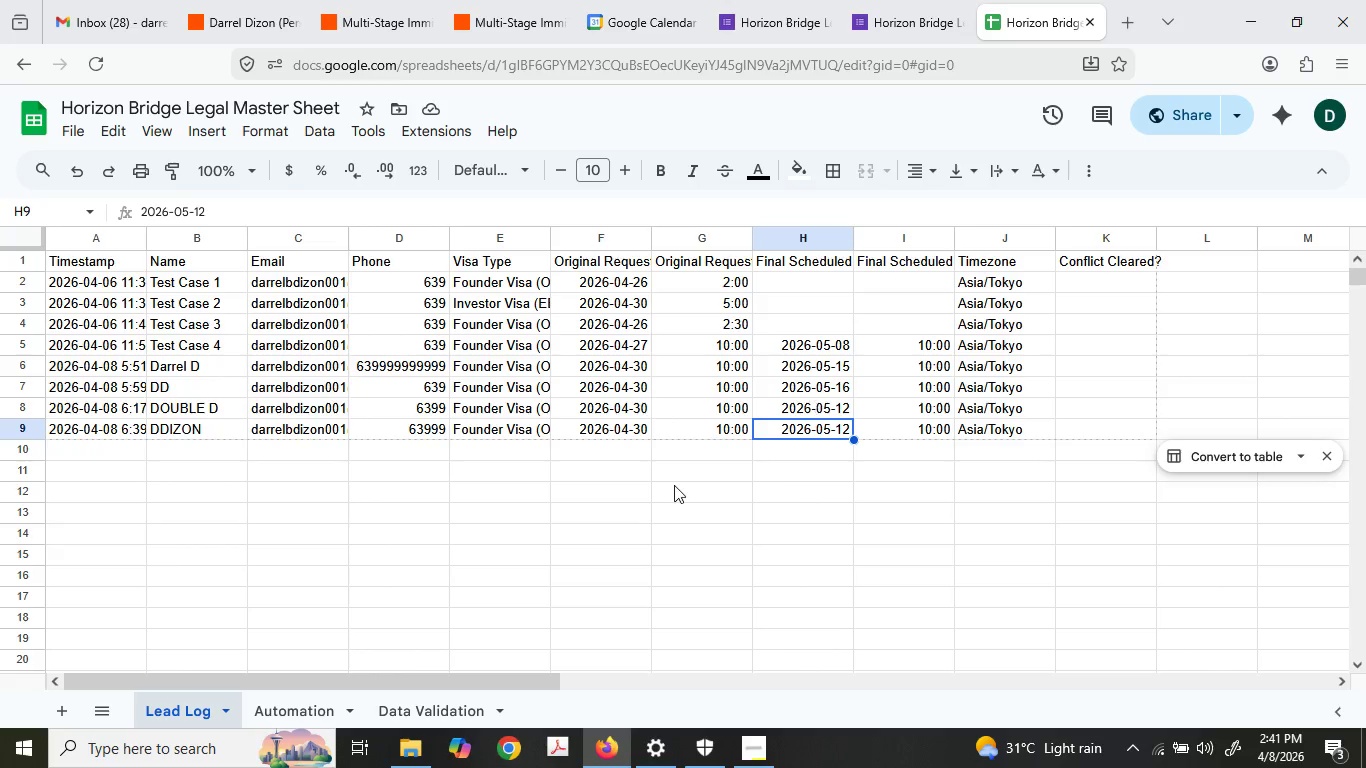 
wait(74.26)
 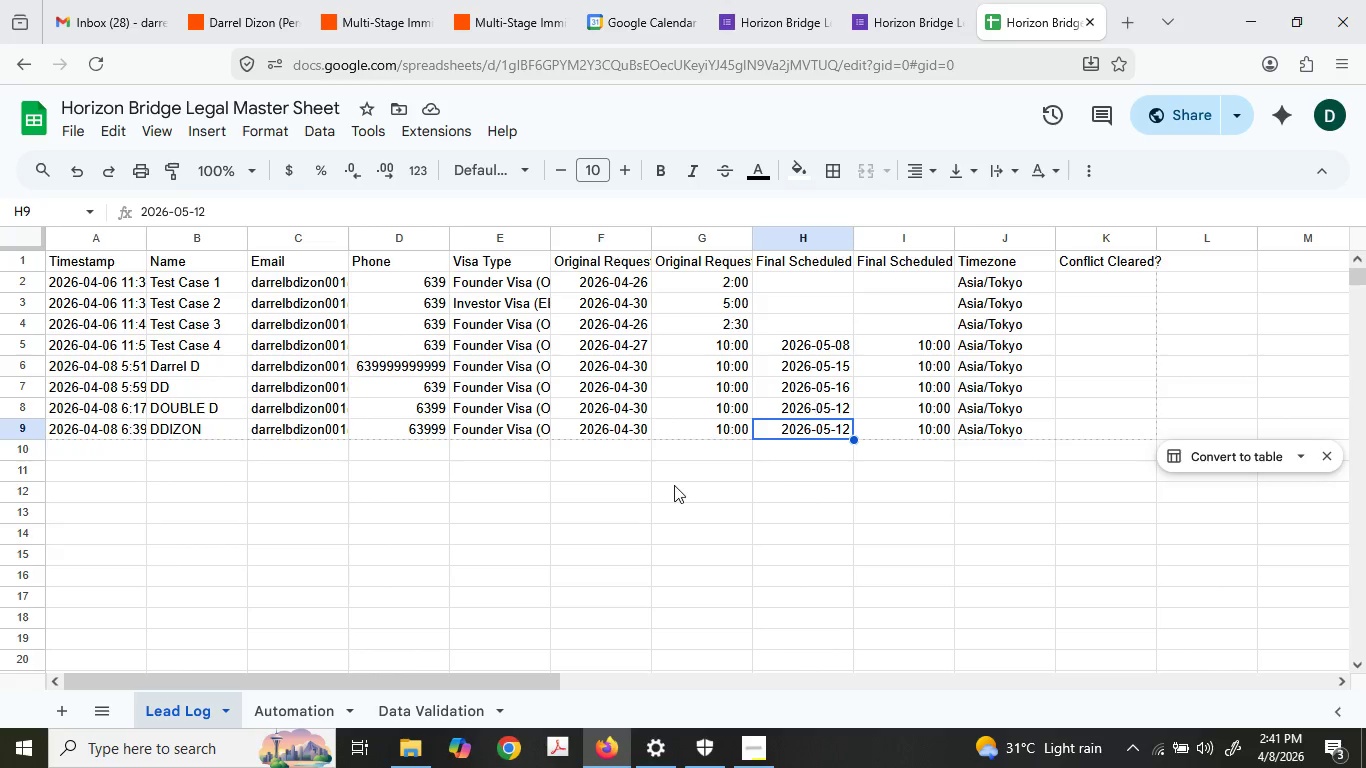 
mouse_move([126, -1])
 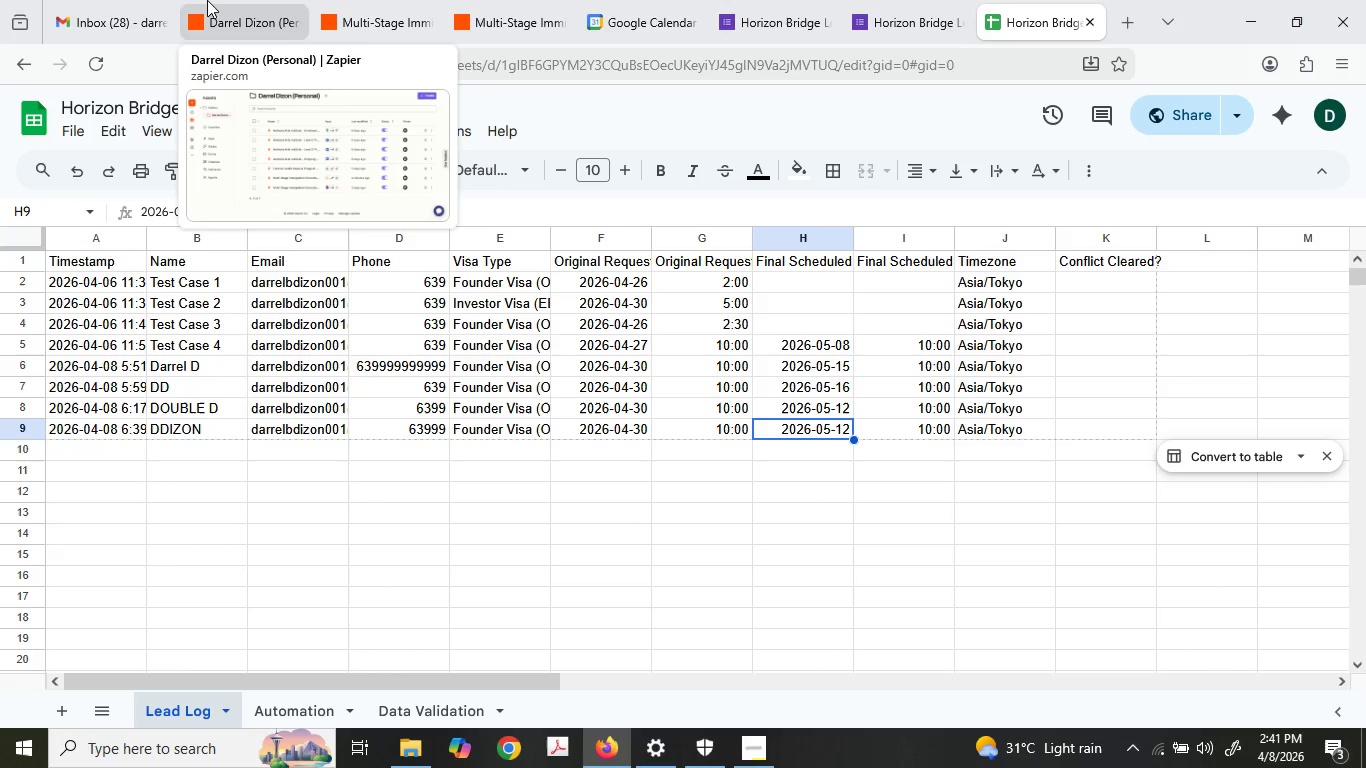 
left_click([207, 0])
 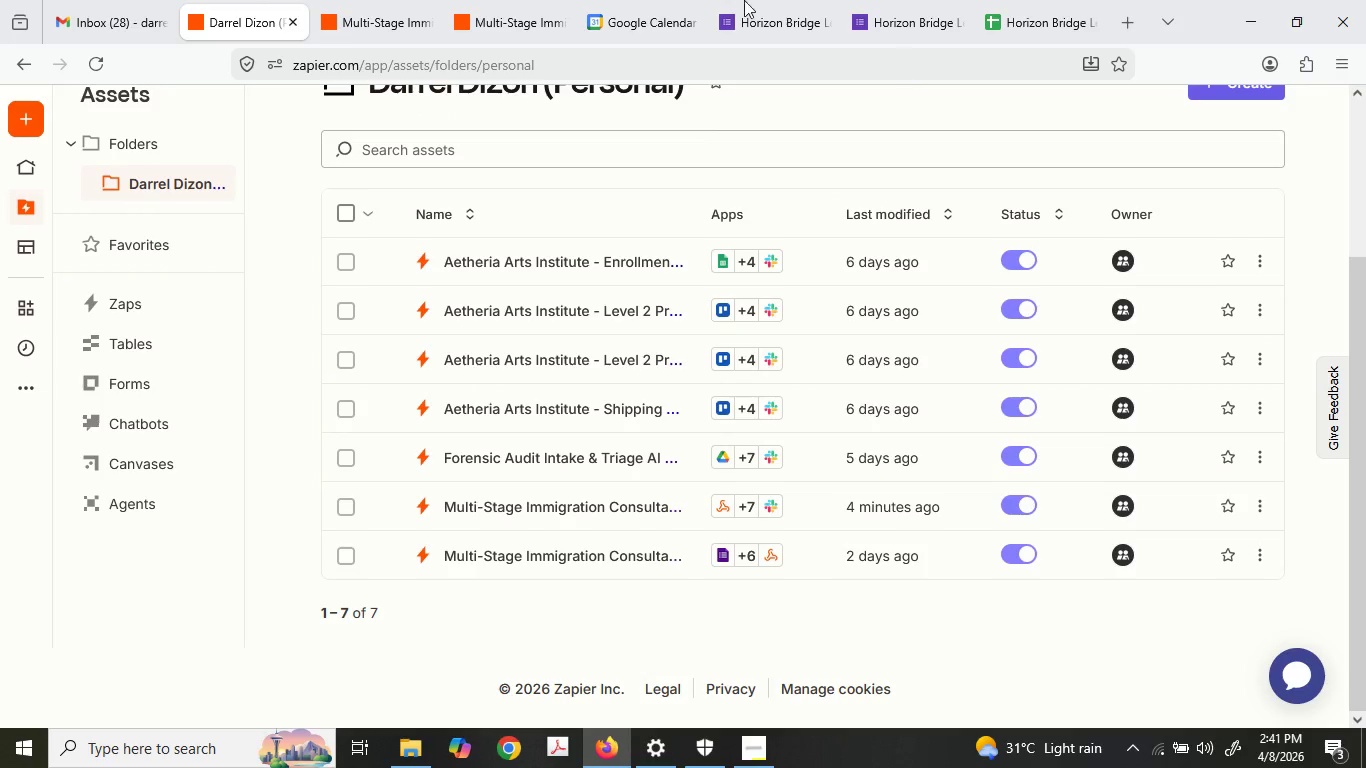 
left_click([600, 0])
 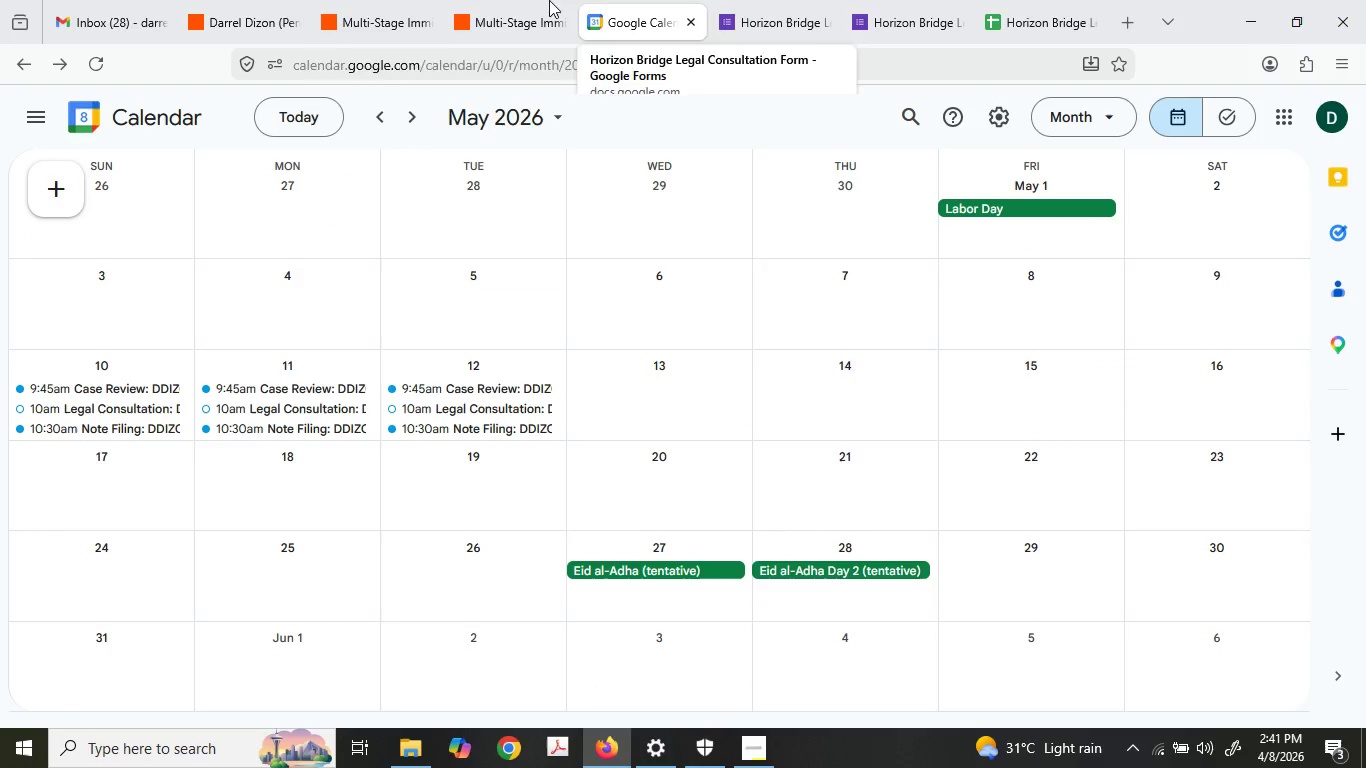 
left_click([522, 0])
 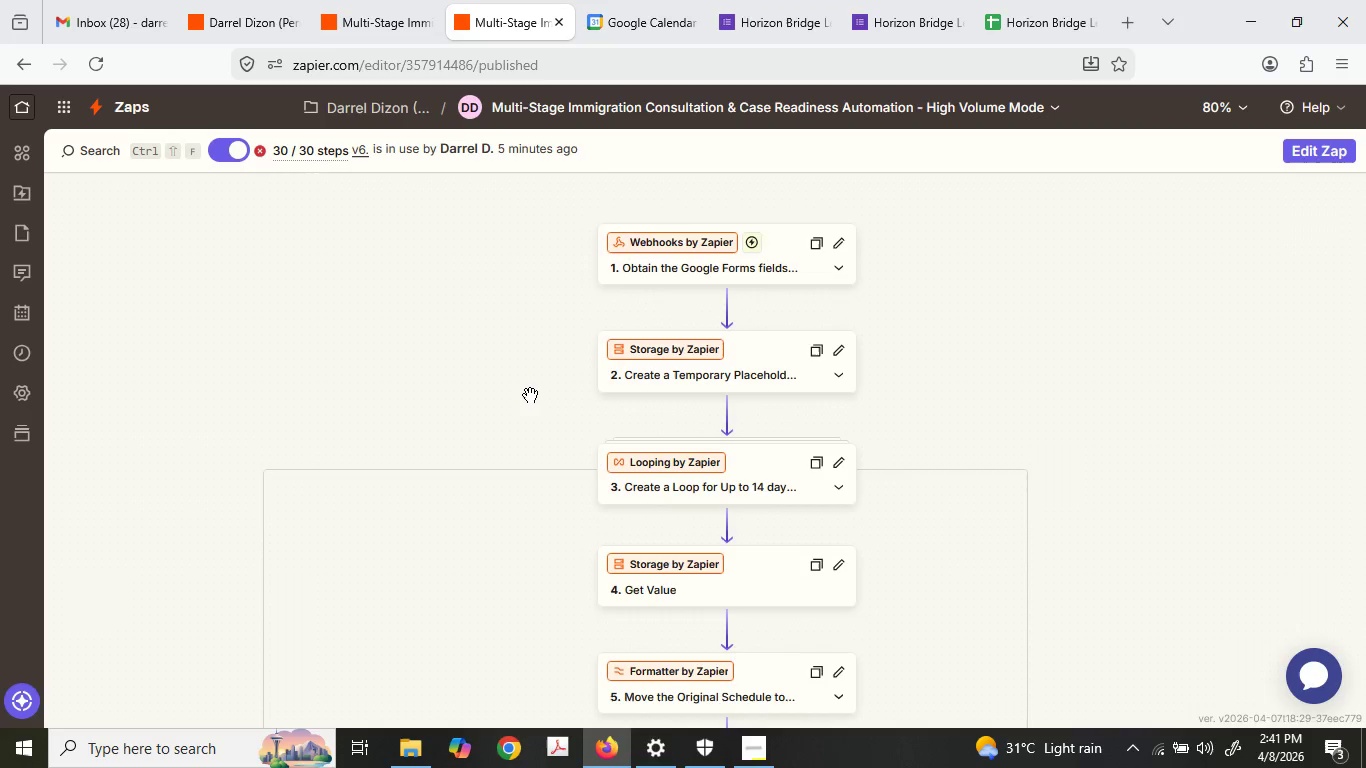 
scroll: coordinate [529, 395], scroll_direction: down, amount: 3.0
 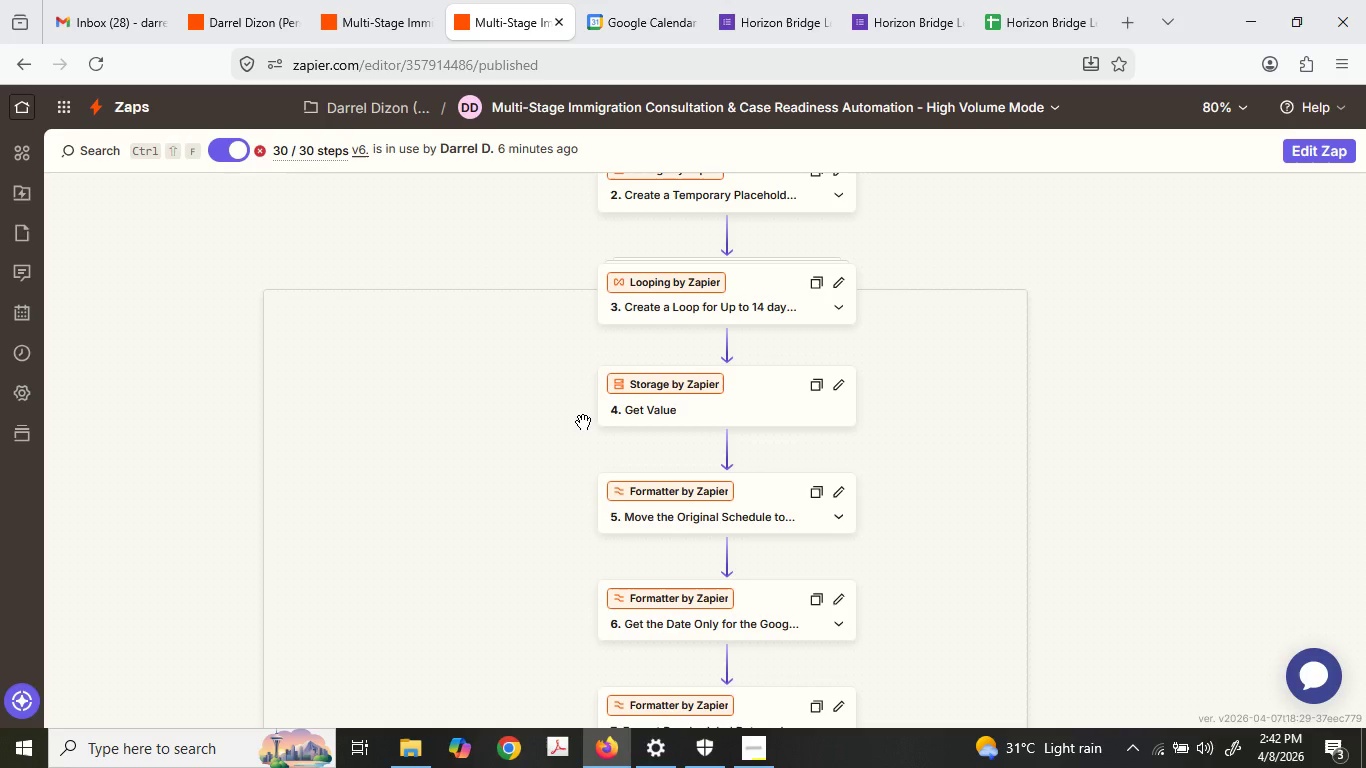 
wait(54.93)
 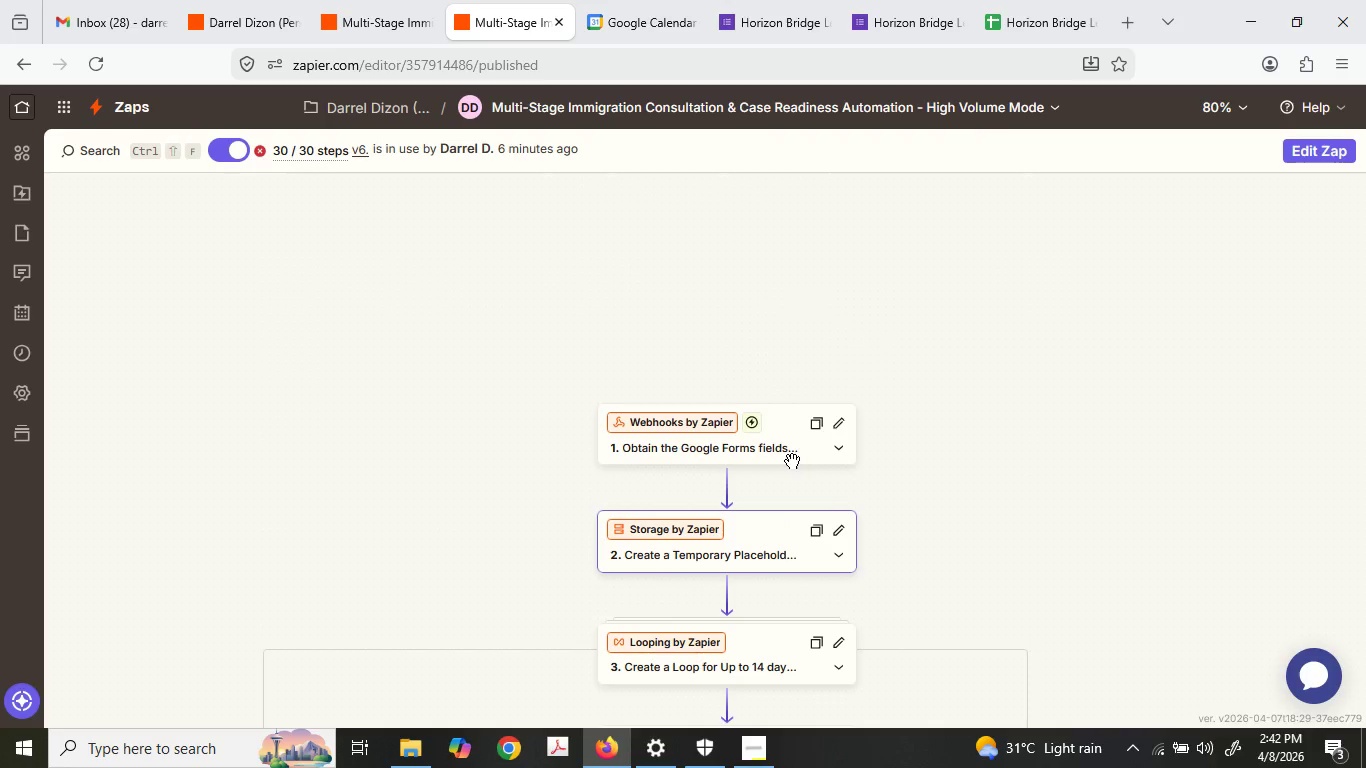 
left_click([706, 537])
 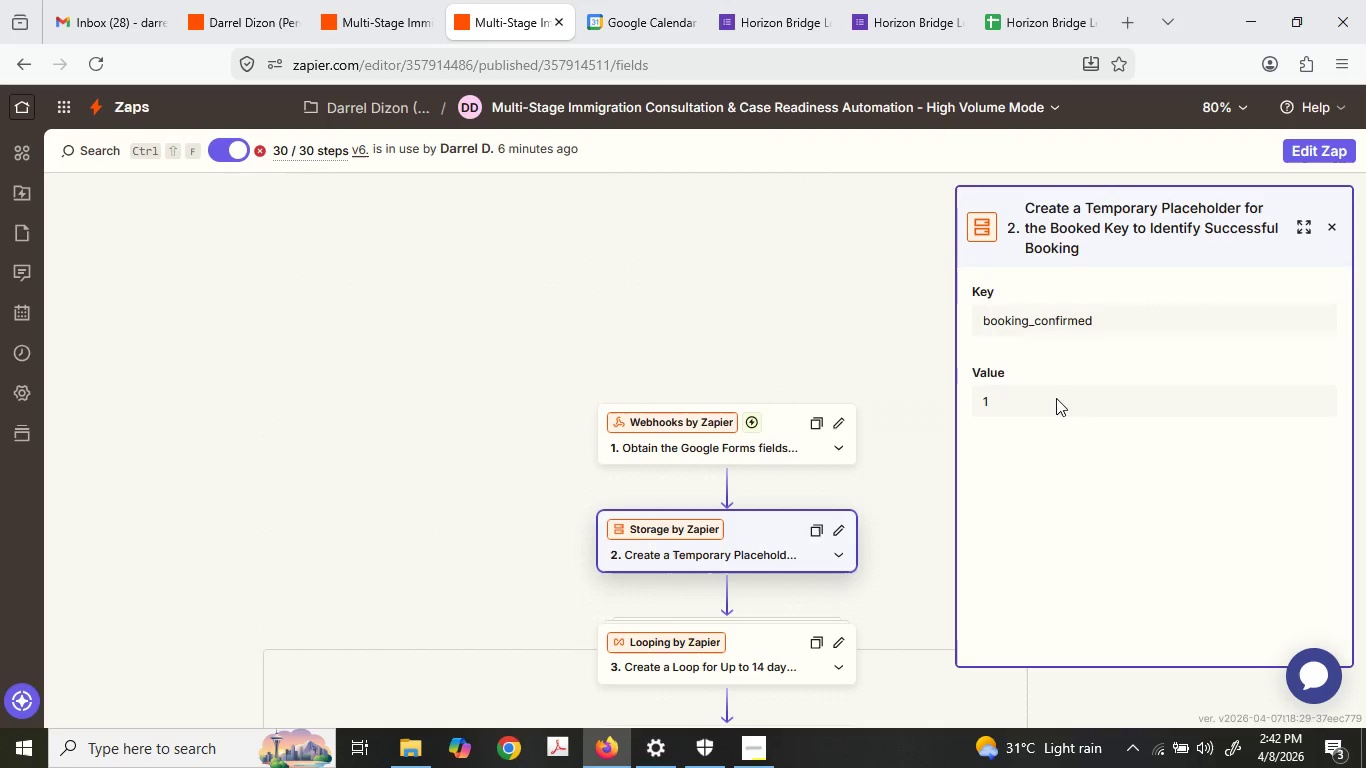 
scroll: coordinate [792, 461], scroll_direction: up, amount: 6.0
 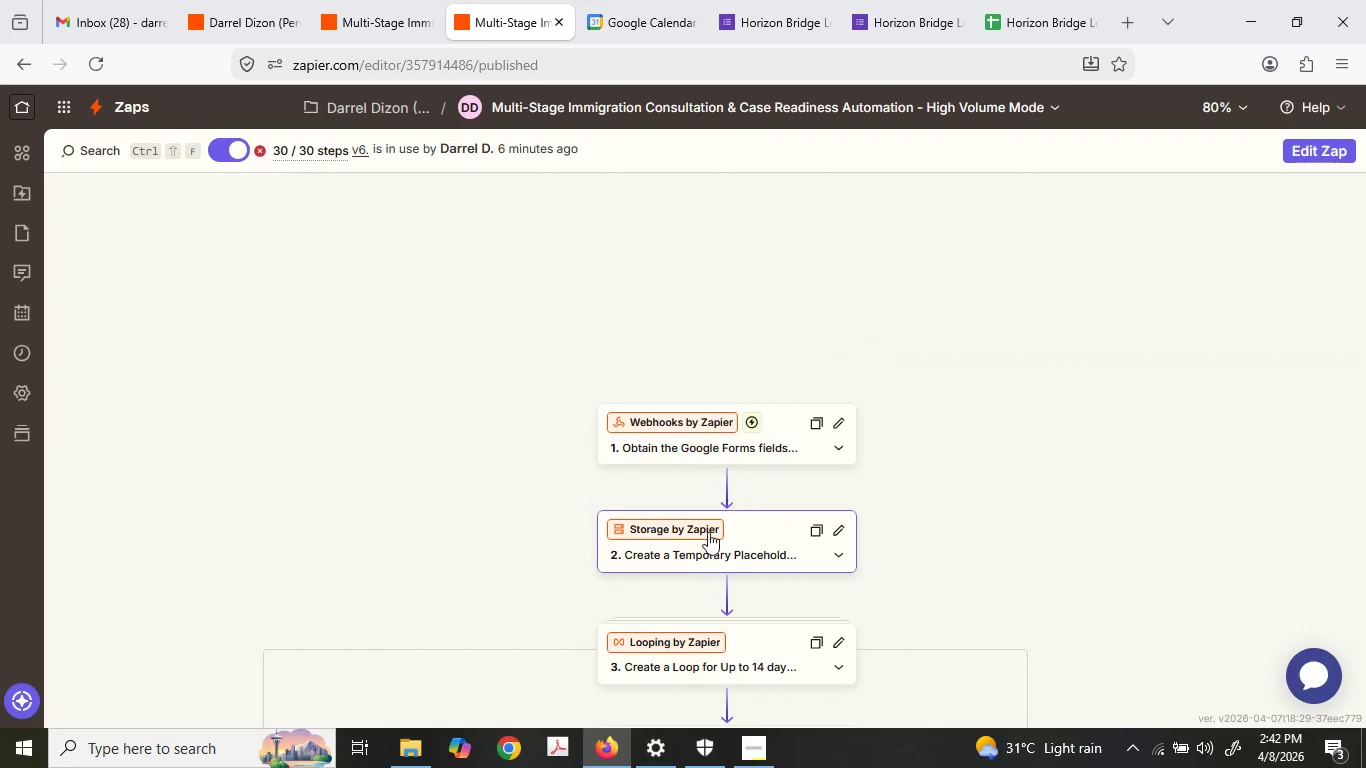 
left_click([787, 279])
 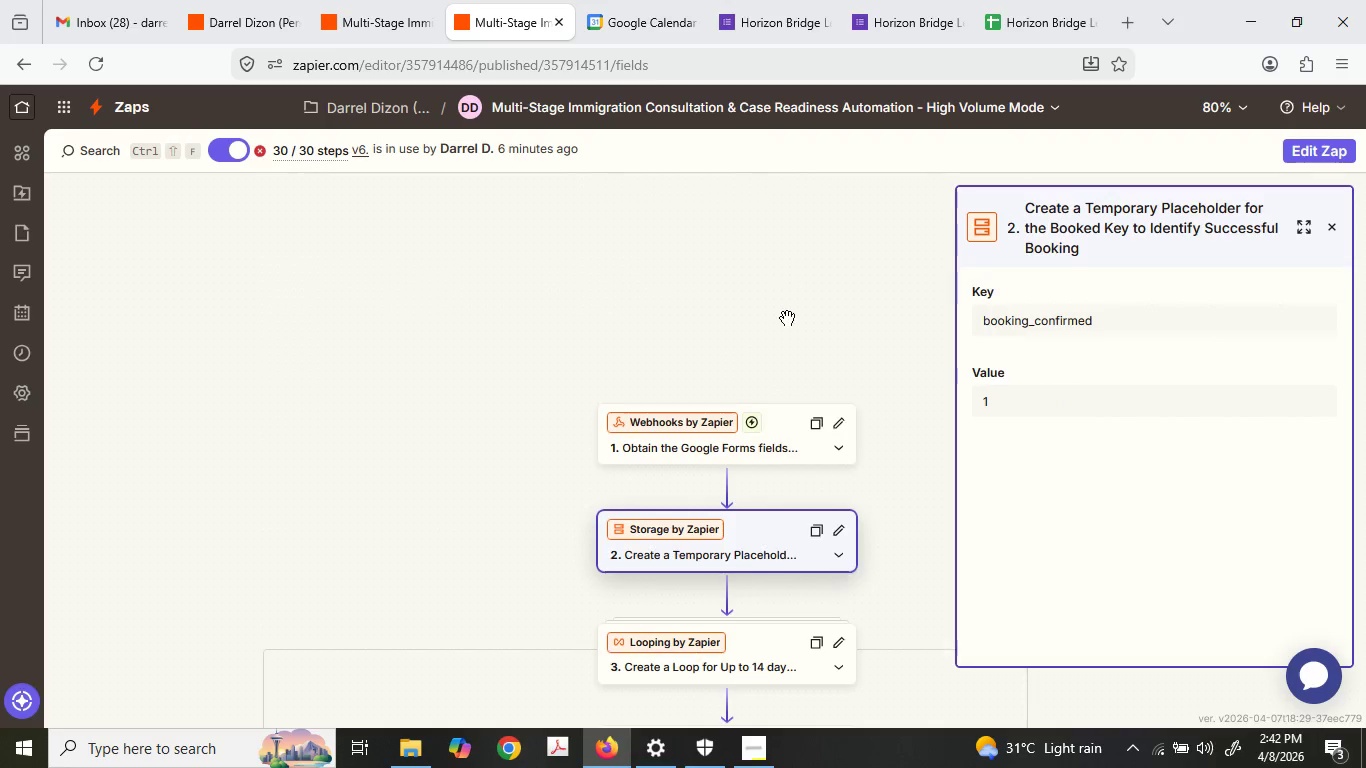 
scroll: coordinate [784, 399], scroll_direction: down, amount: 17.0
 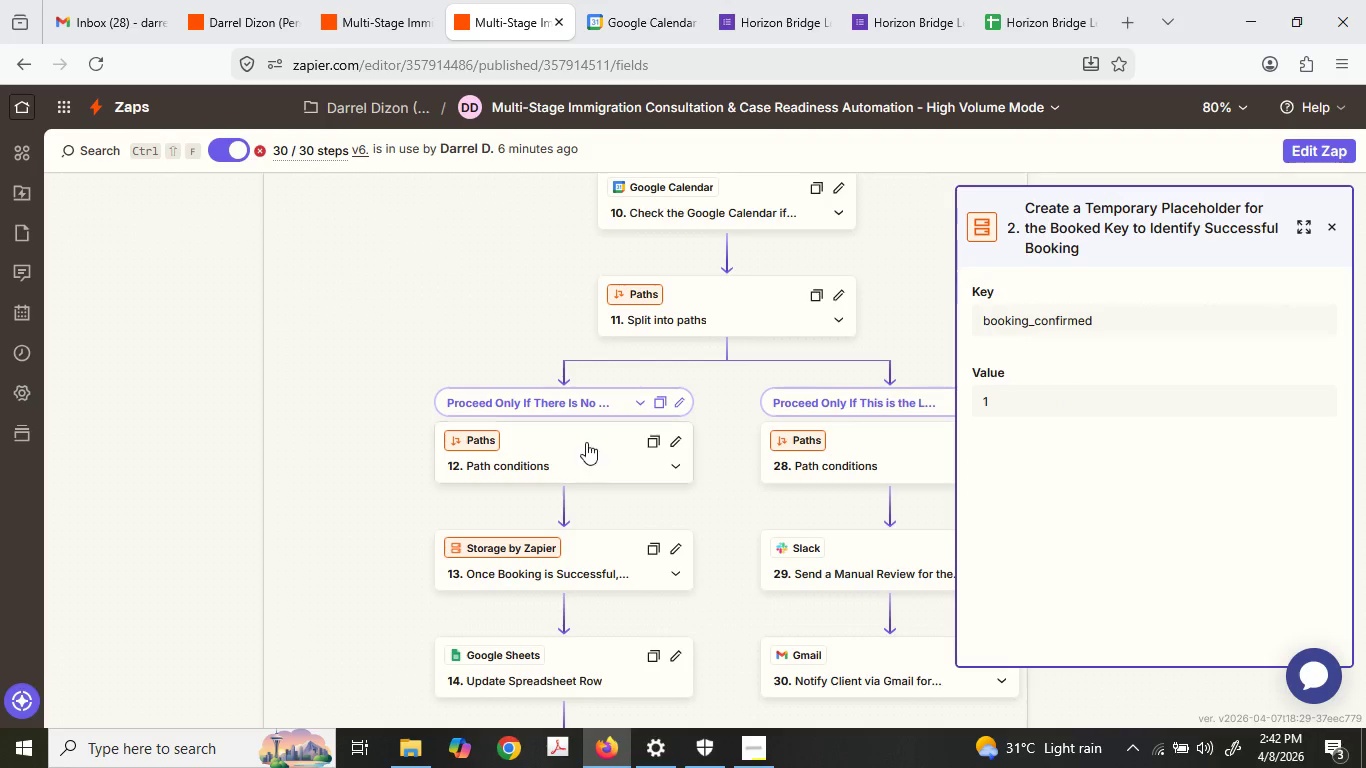 
left_click([581, 434])
 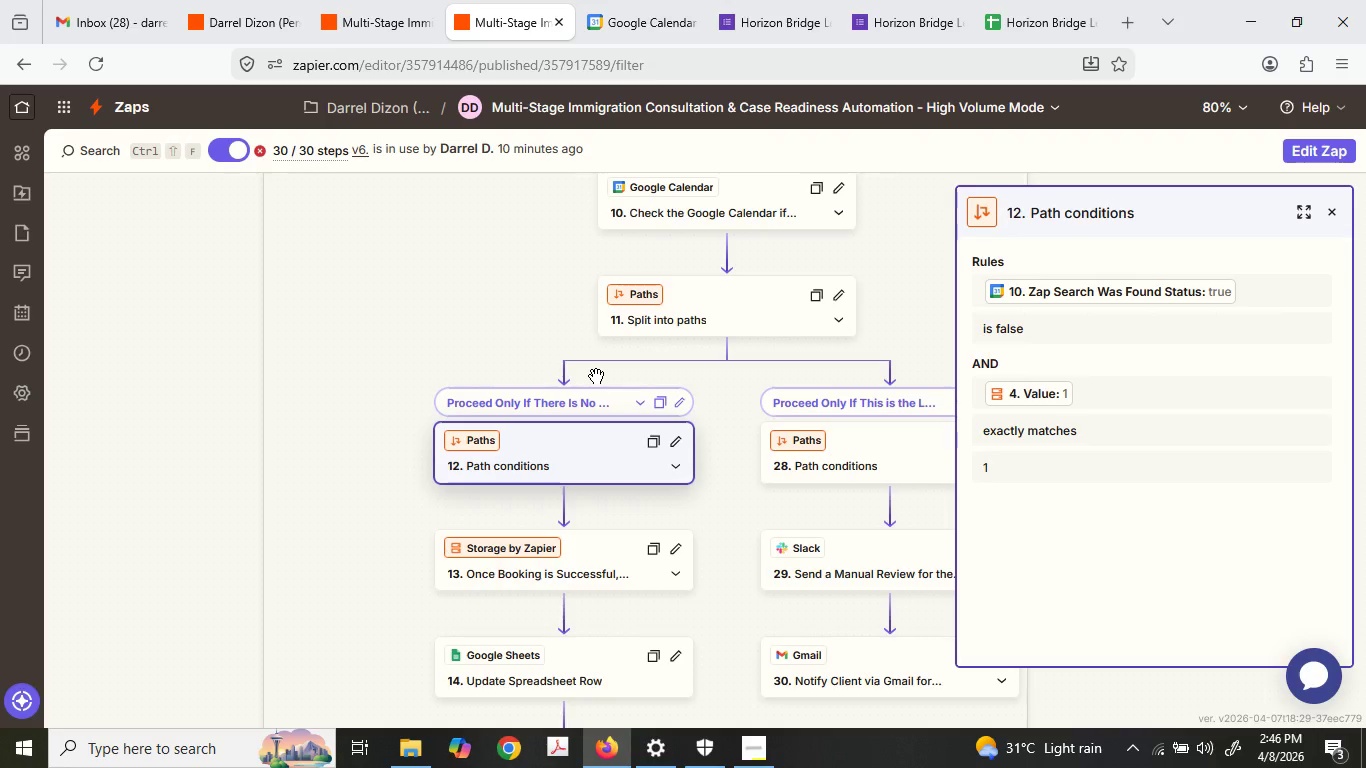 
wait(226.02)
 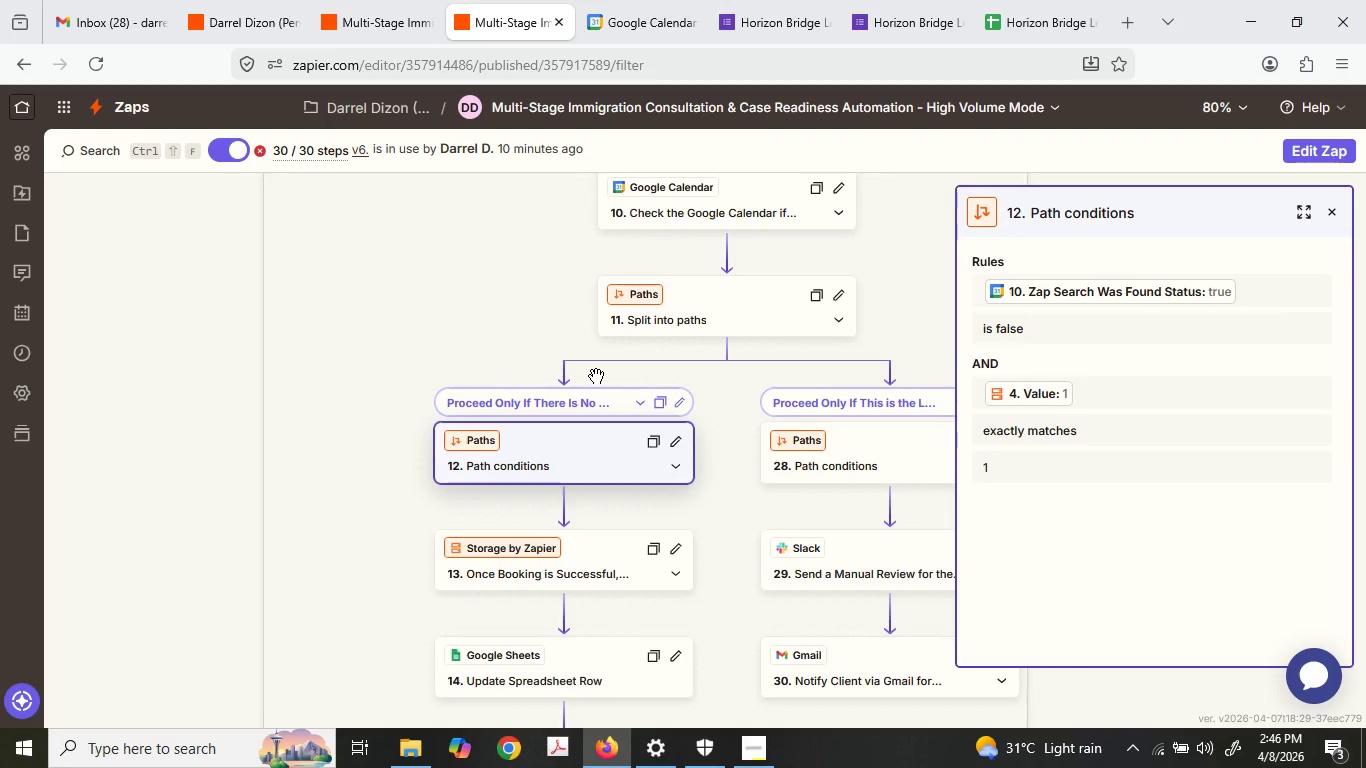 
scroll: coordinate [543, 440], scroll_direction: down, amount: 1.0
 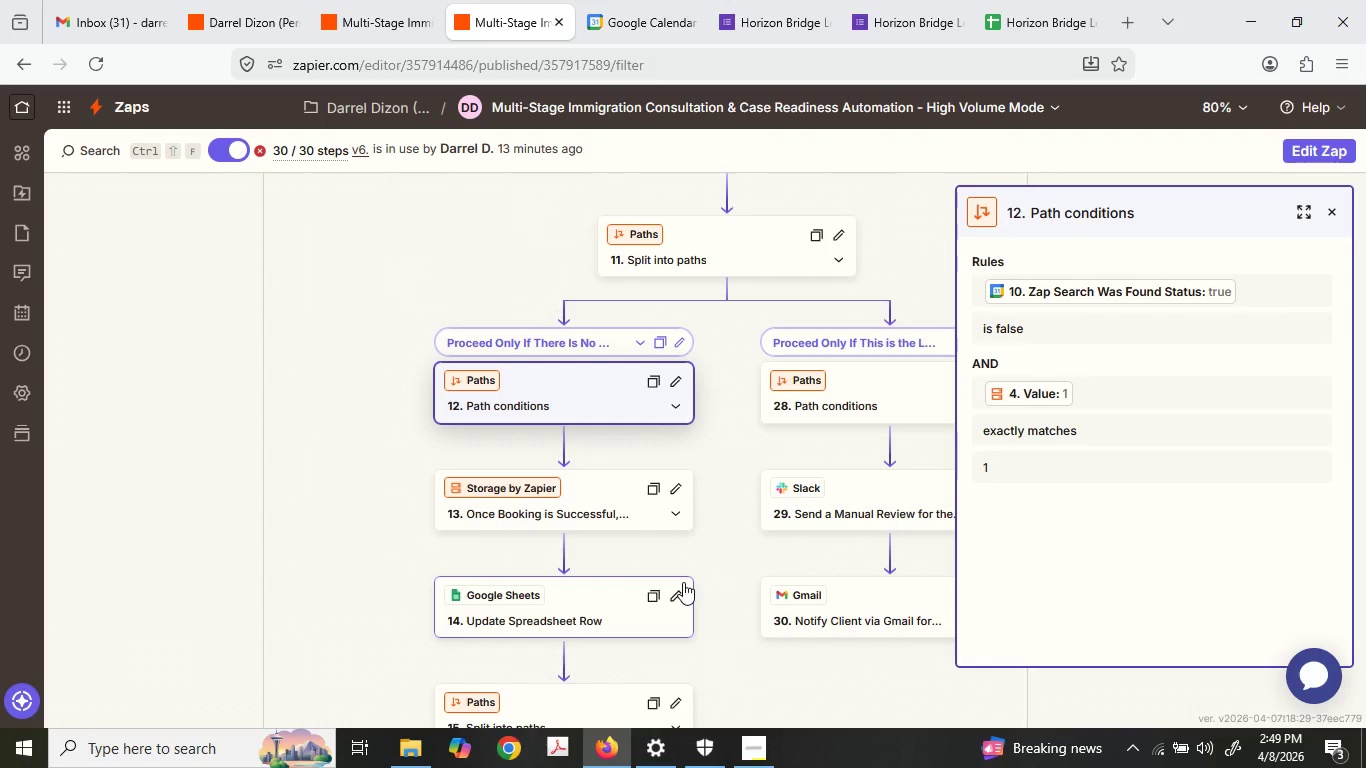 
wait(166.94)
 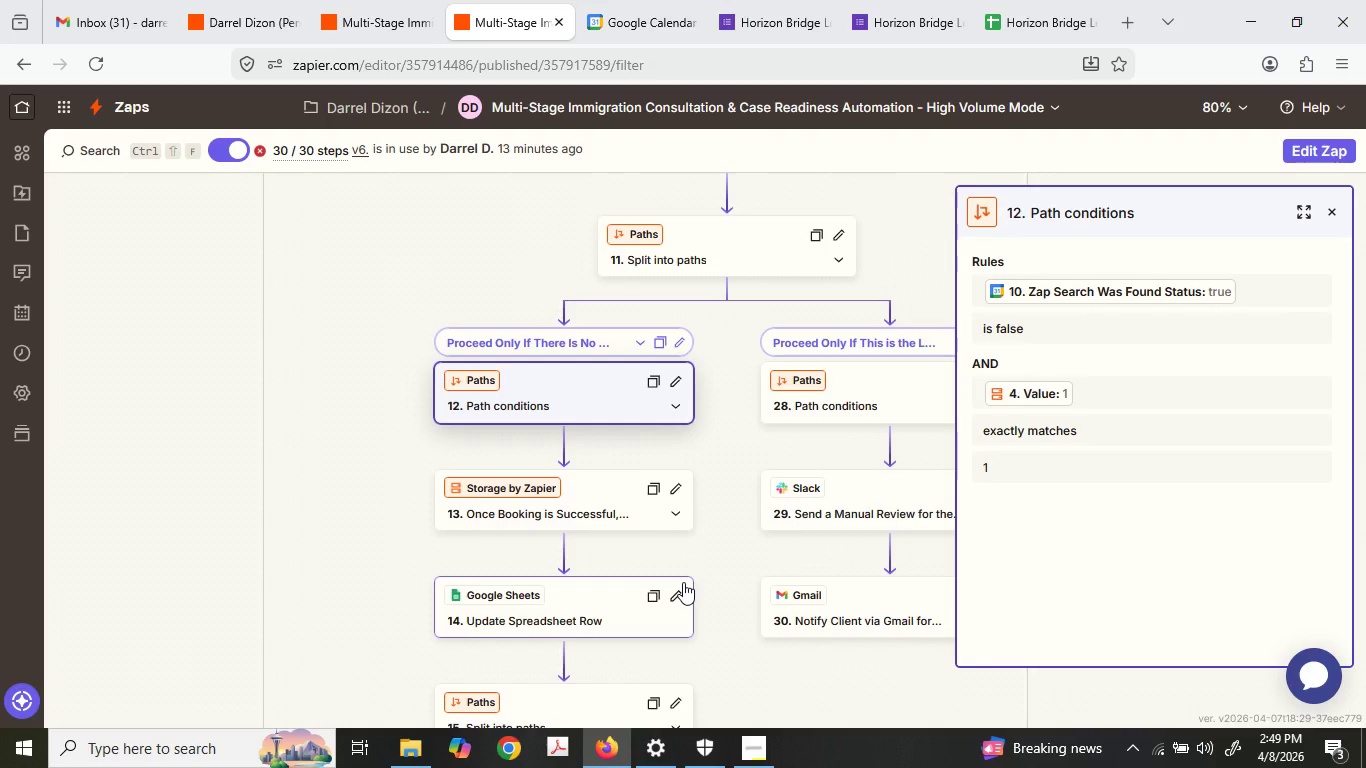 
scroll: coordinate [784, 552], scroll_direction: down, amount: 2.0
 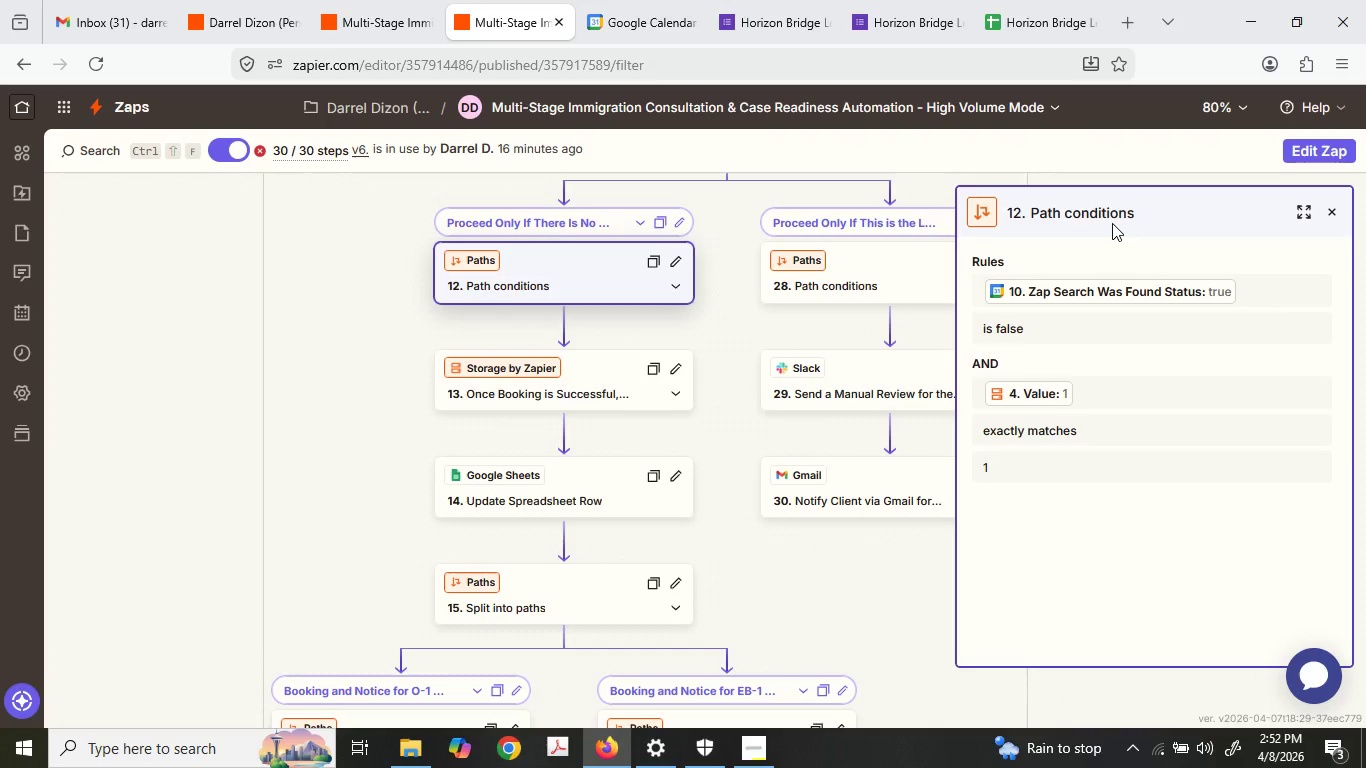 
wait(217.44)
 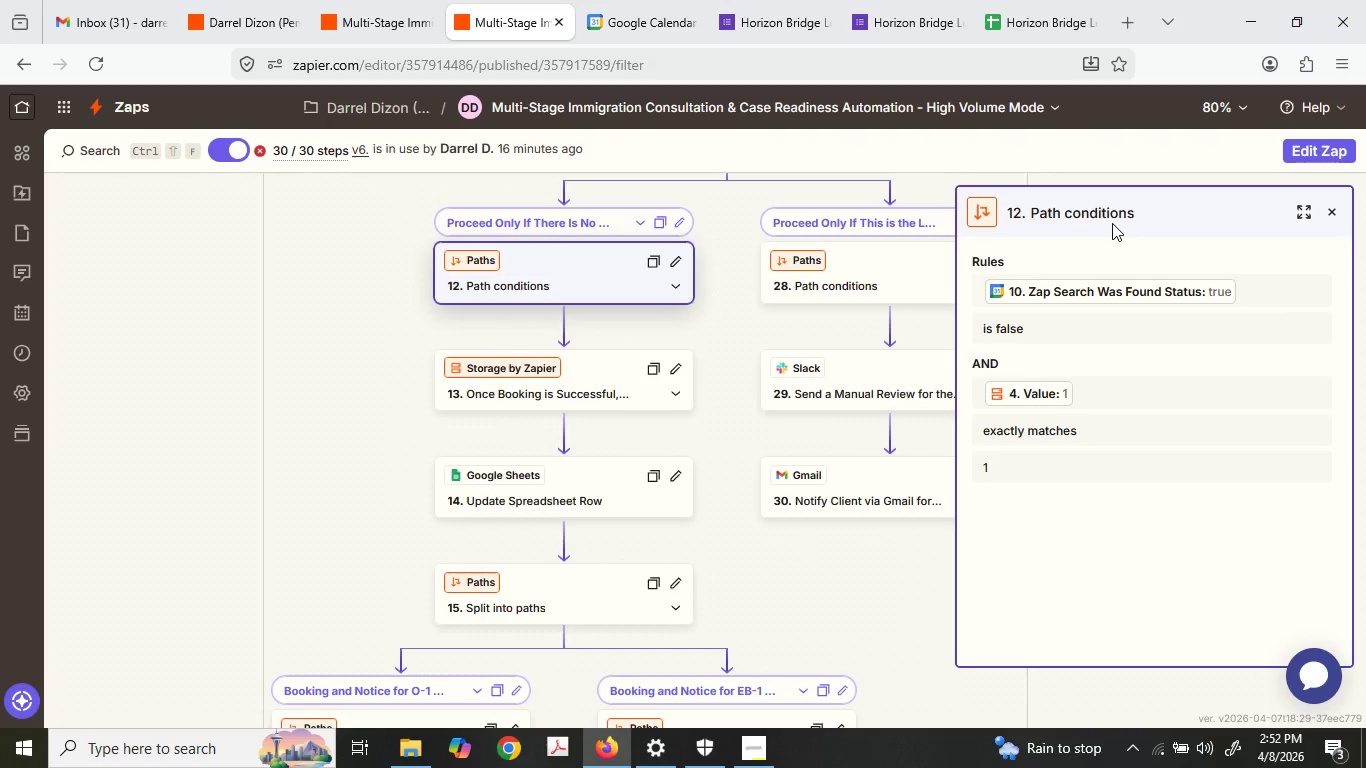 
scroll: coordinate [758, 435], scroll_direction: none, amount: 0.0
 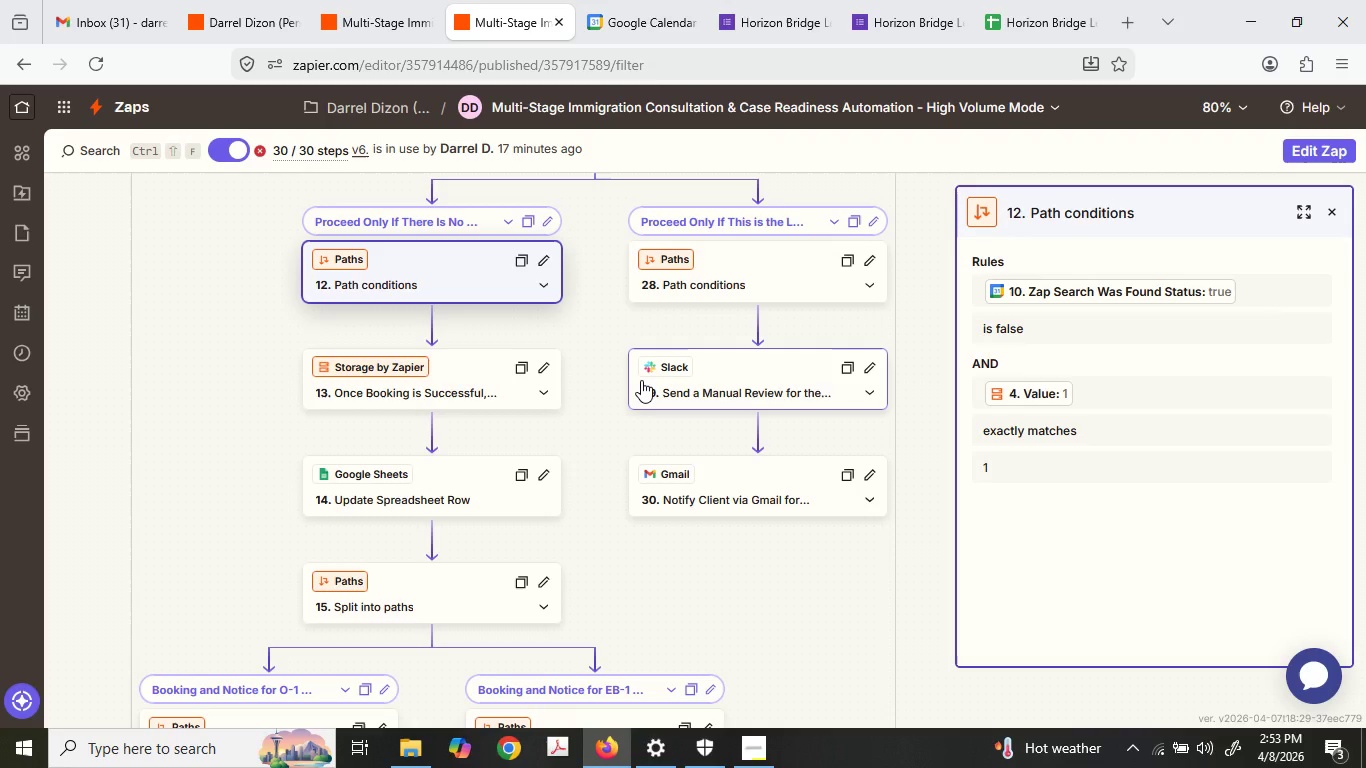 
wait(26.61)
 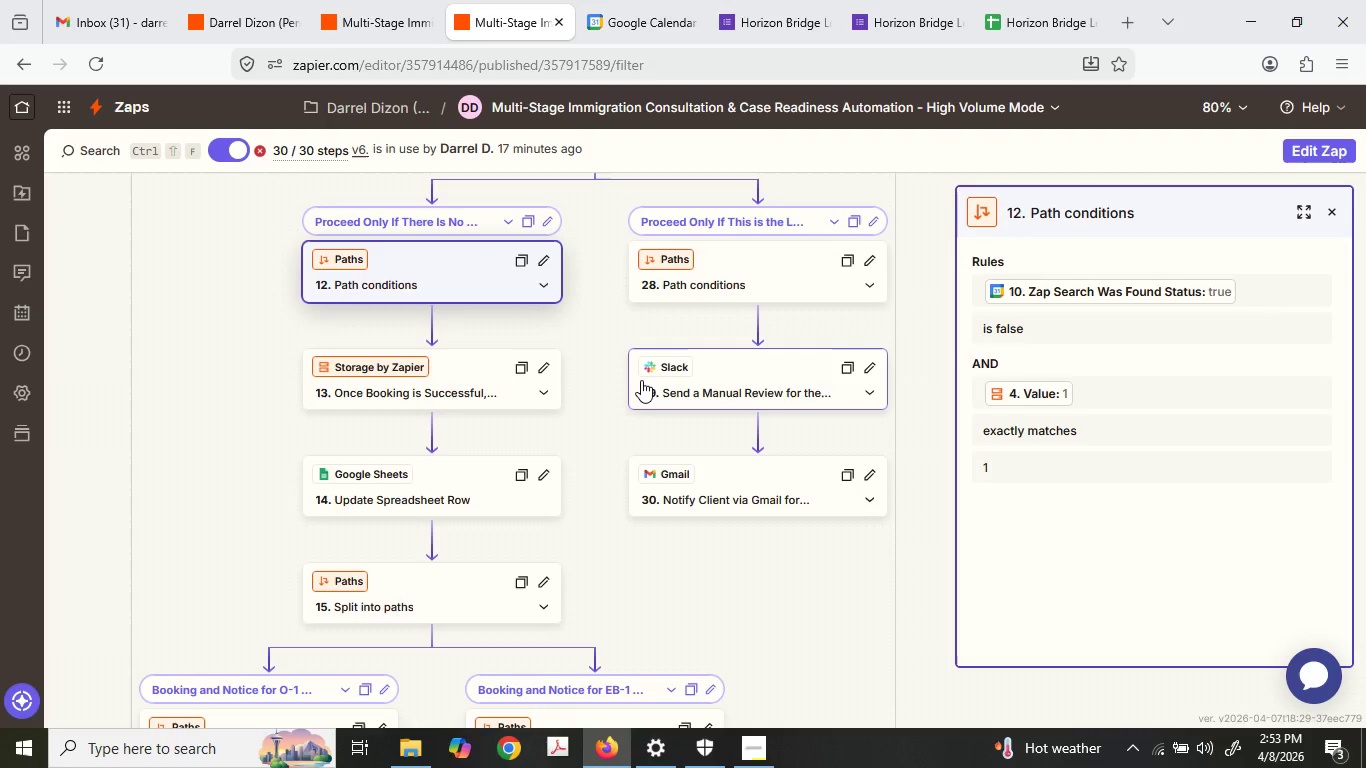 
scroll: coordinate [495, 549], scroll_direction: down, amount: 5.0
 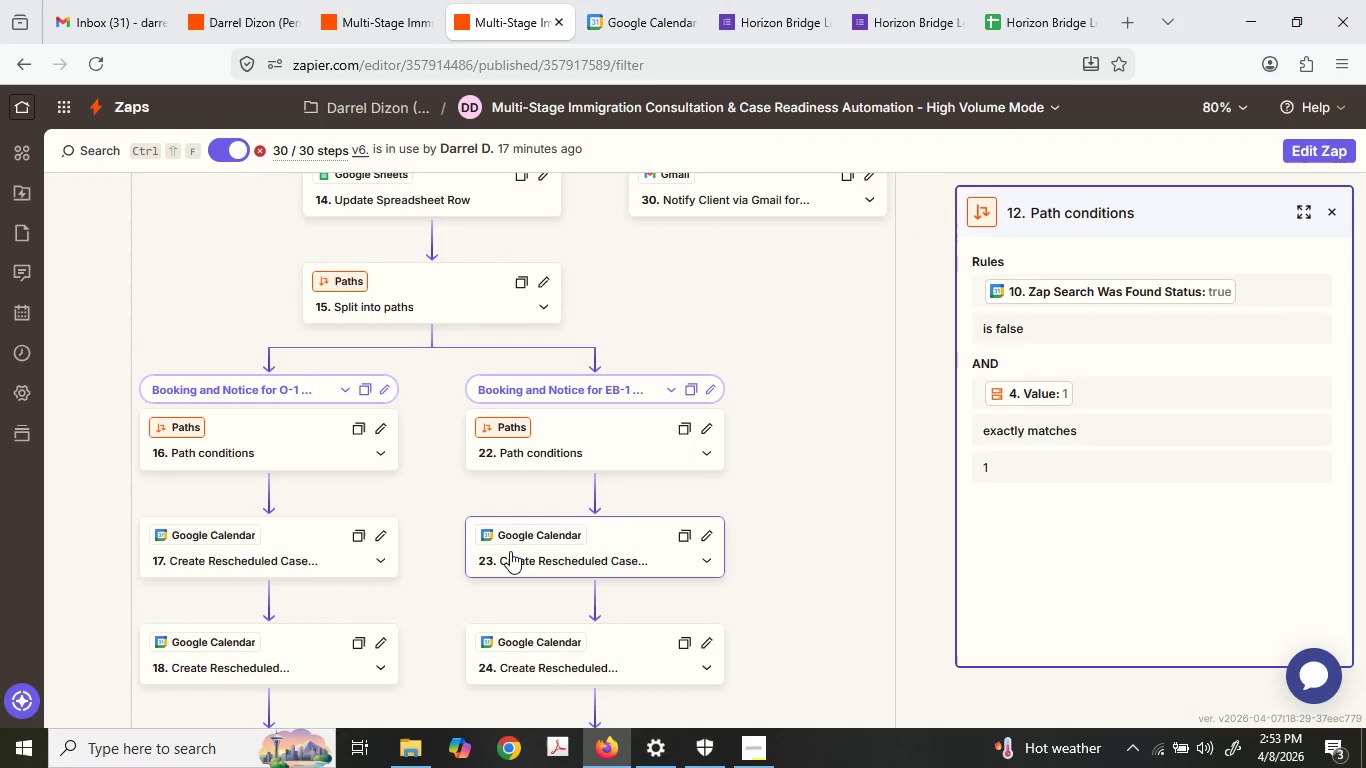 
wait(31.64)
 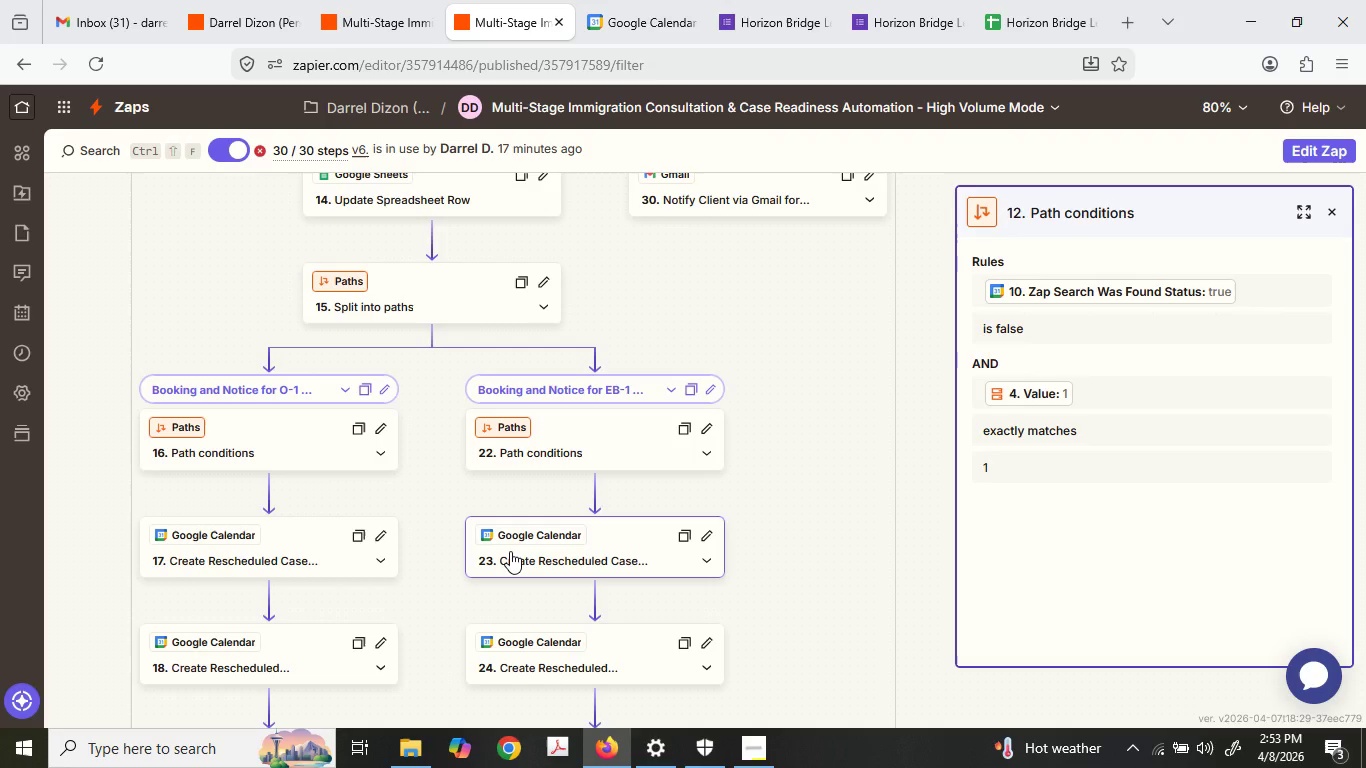 
scroll: coordinate [524, 560], scroll_direction: down, amount: 3.0
 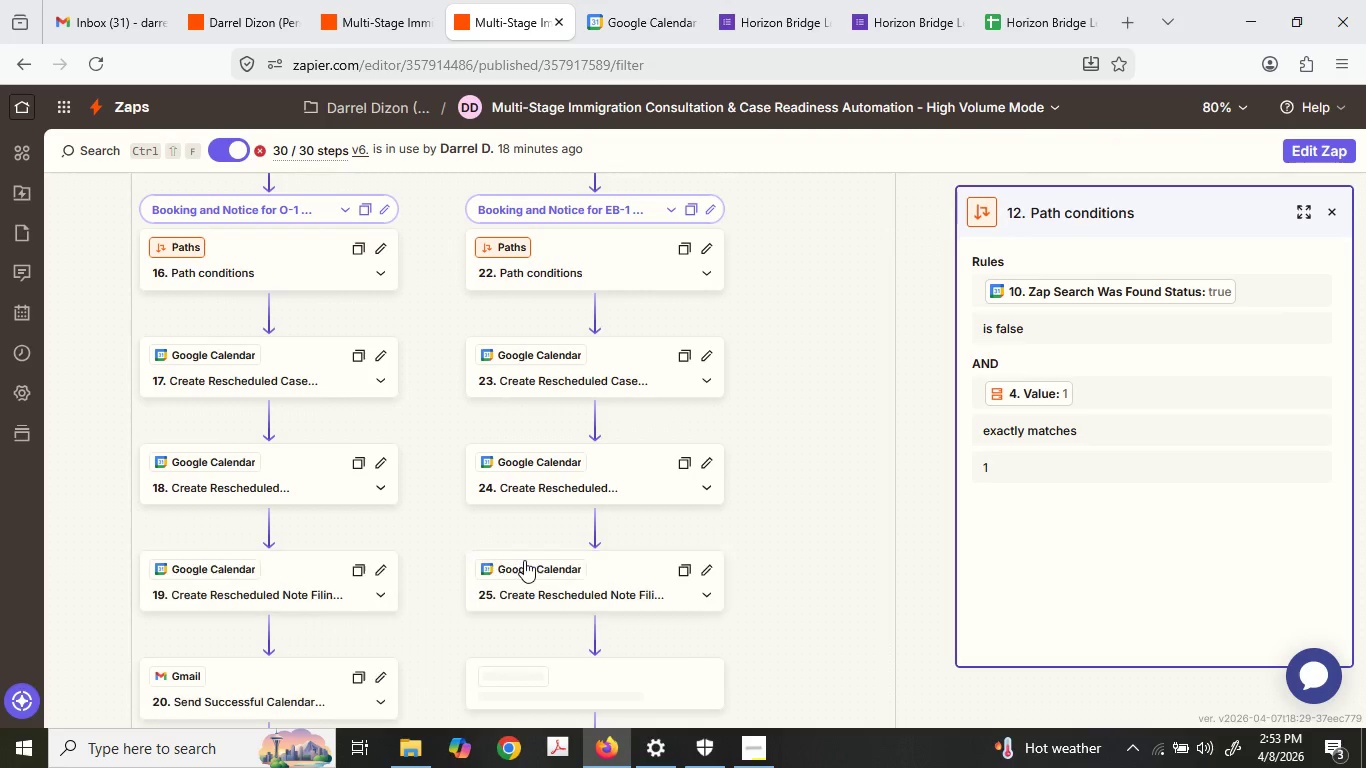 
scroll: coordinate [524, 560], scroll_direction: up, amount: 2.0
 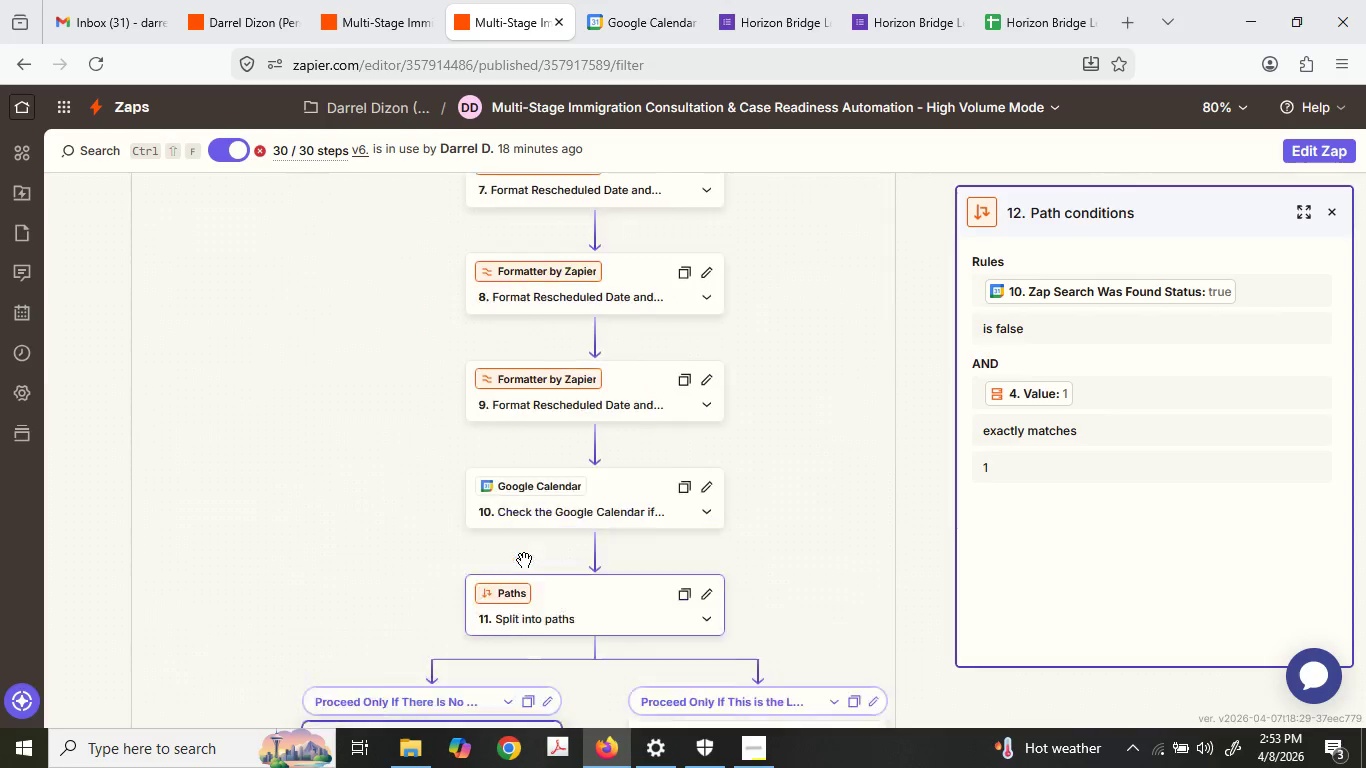 
left_click([598, 332])
 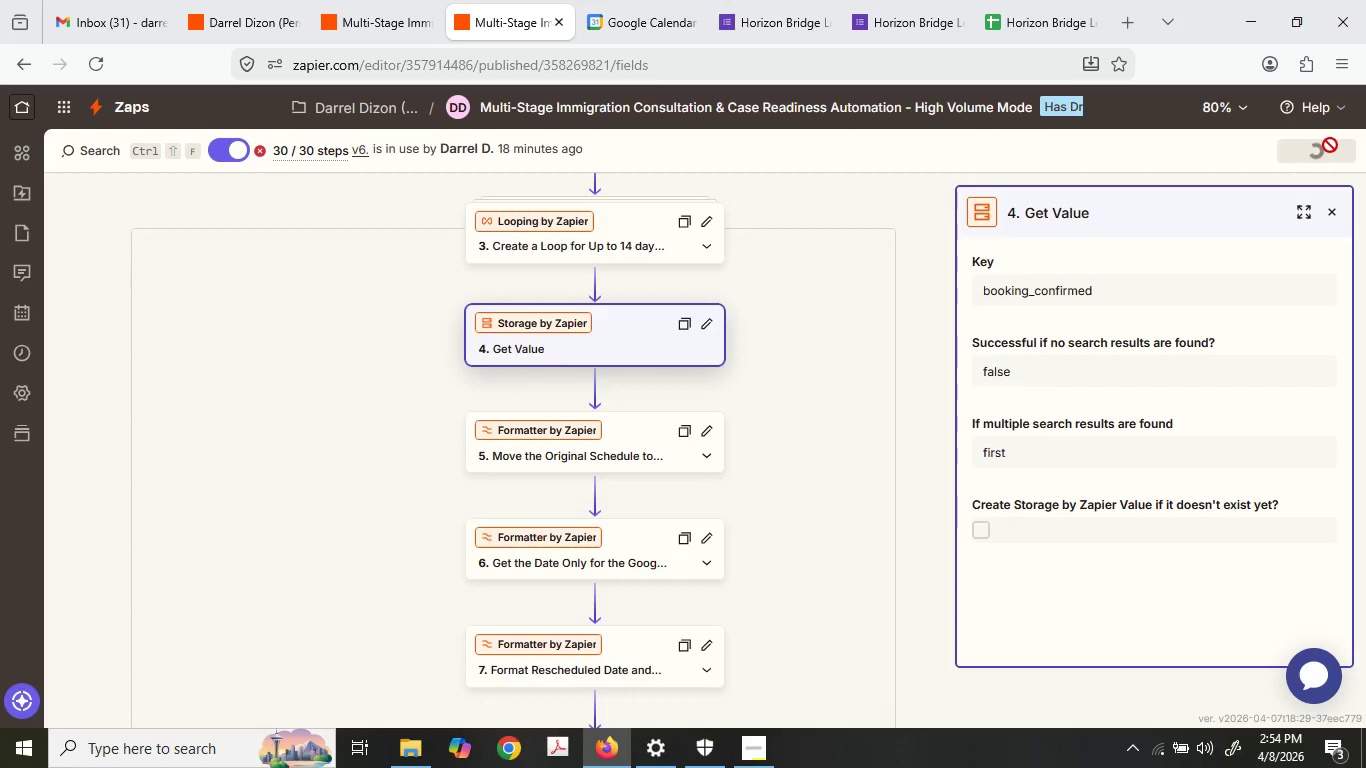 
wait(6.46)
 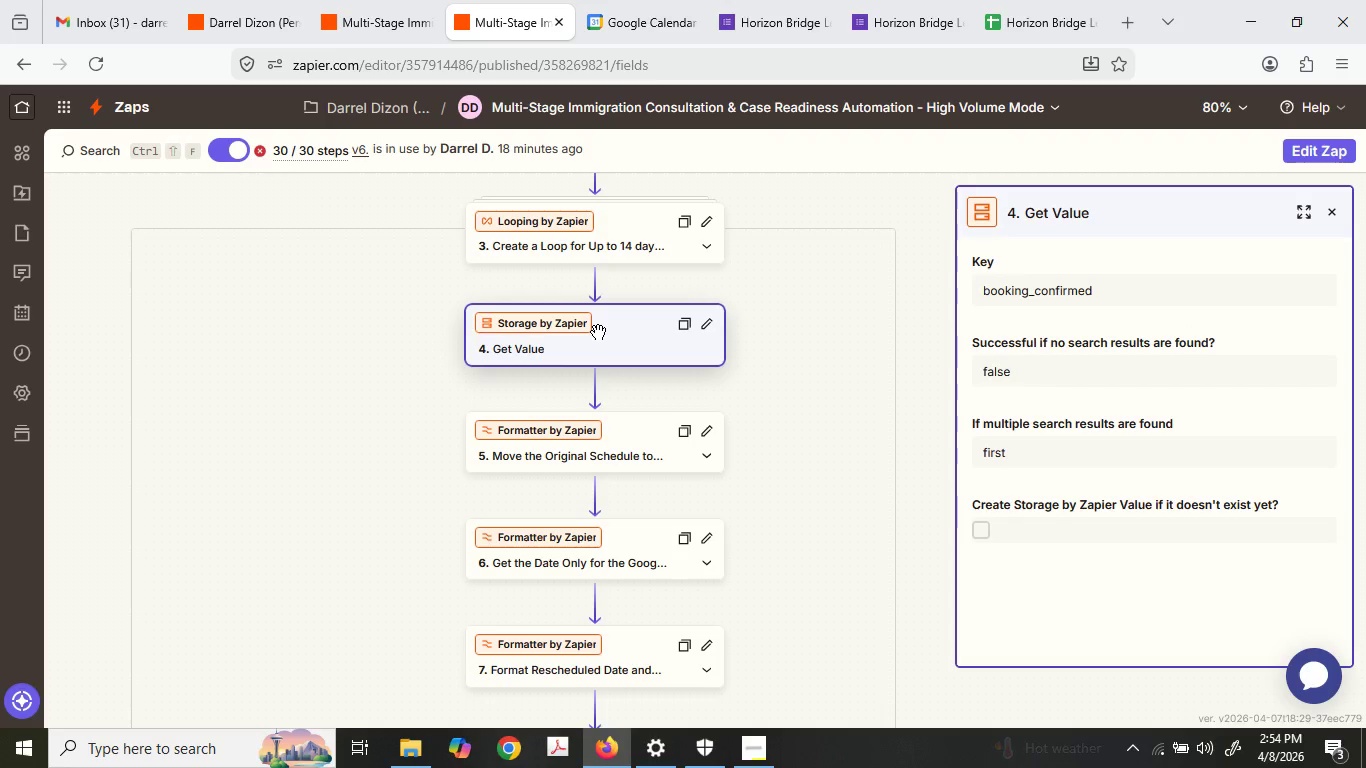 
mouse_move([714, 348])
 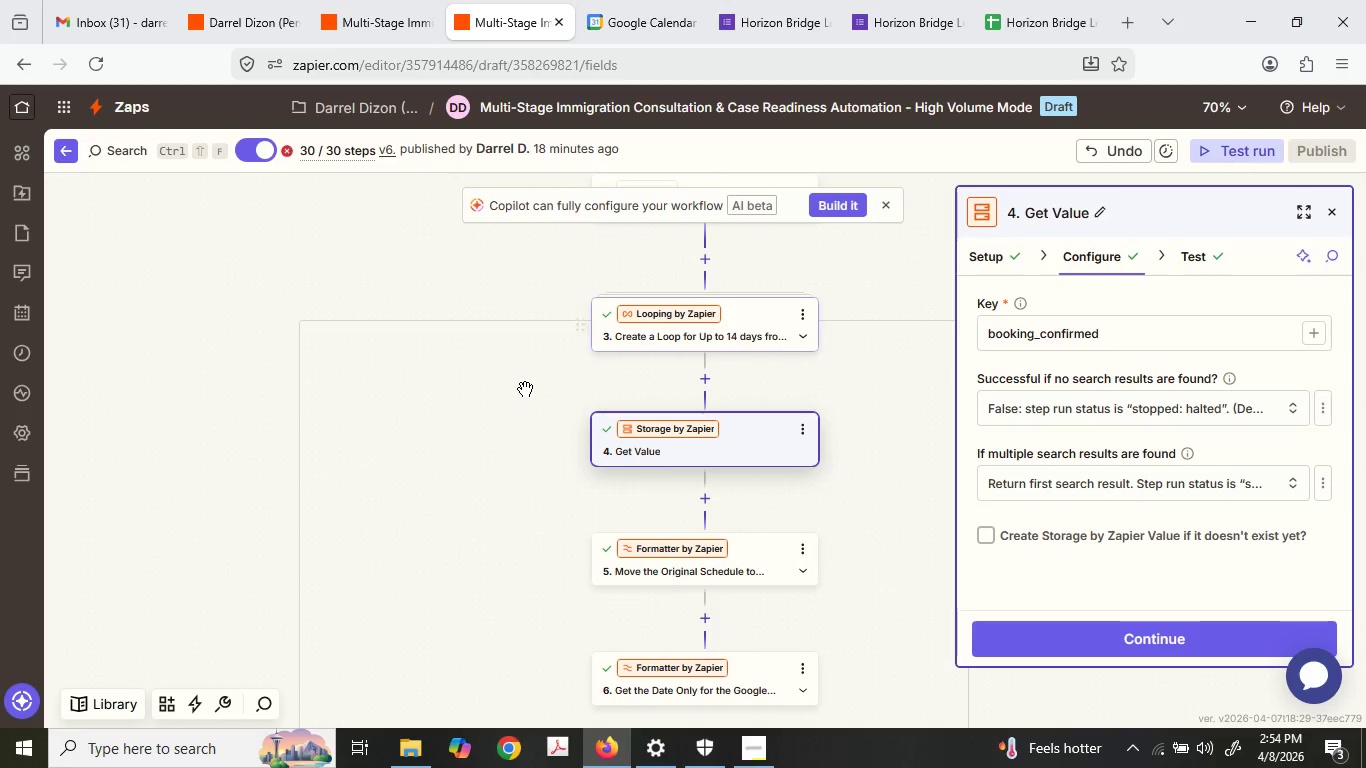 
scroll: coordinate [525, 389], scroll_direction: down, amount: 9.0
 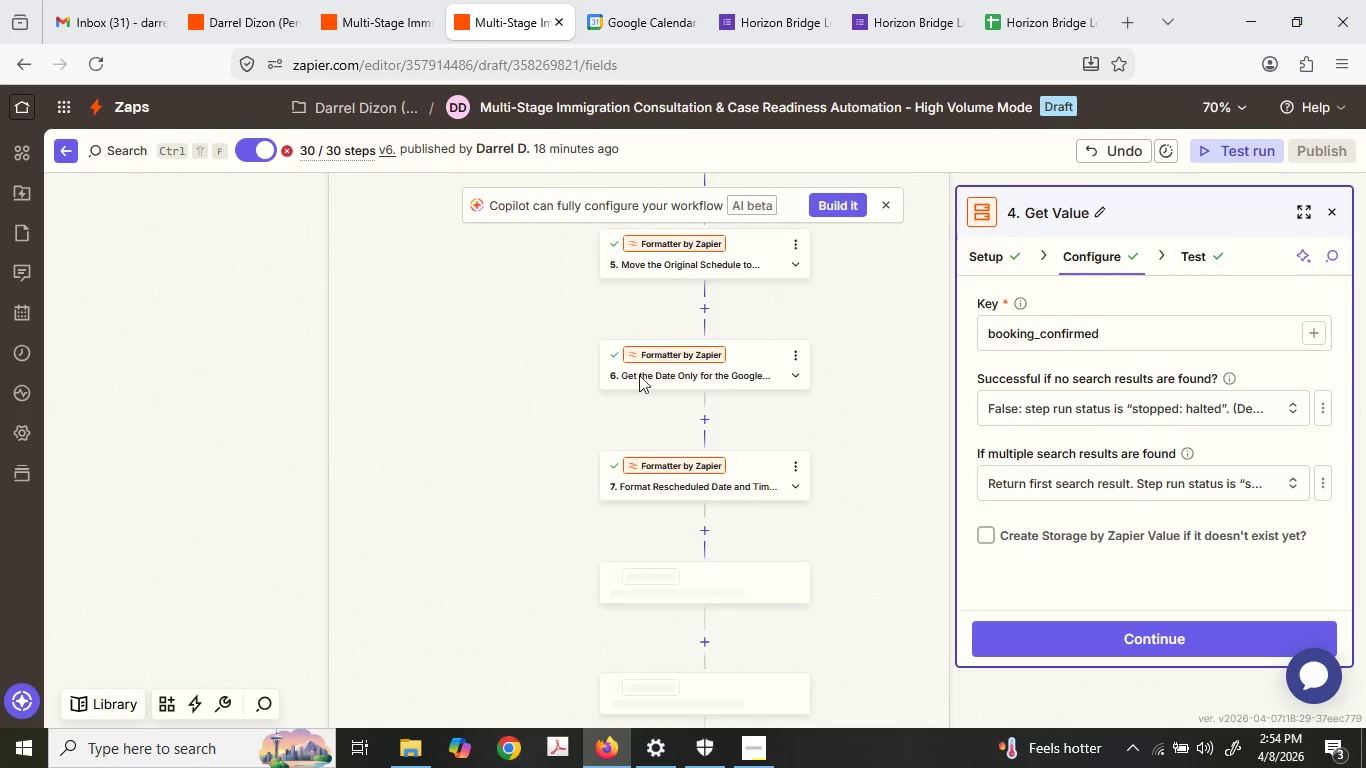 
scroll: coordinate [657, 415], scroll_direction: none, amount: 0.0
 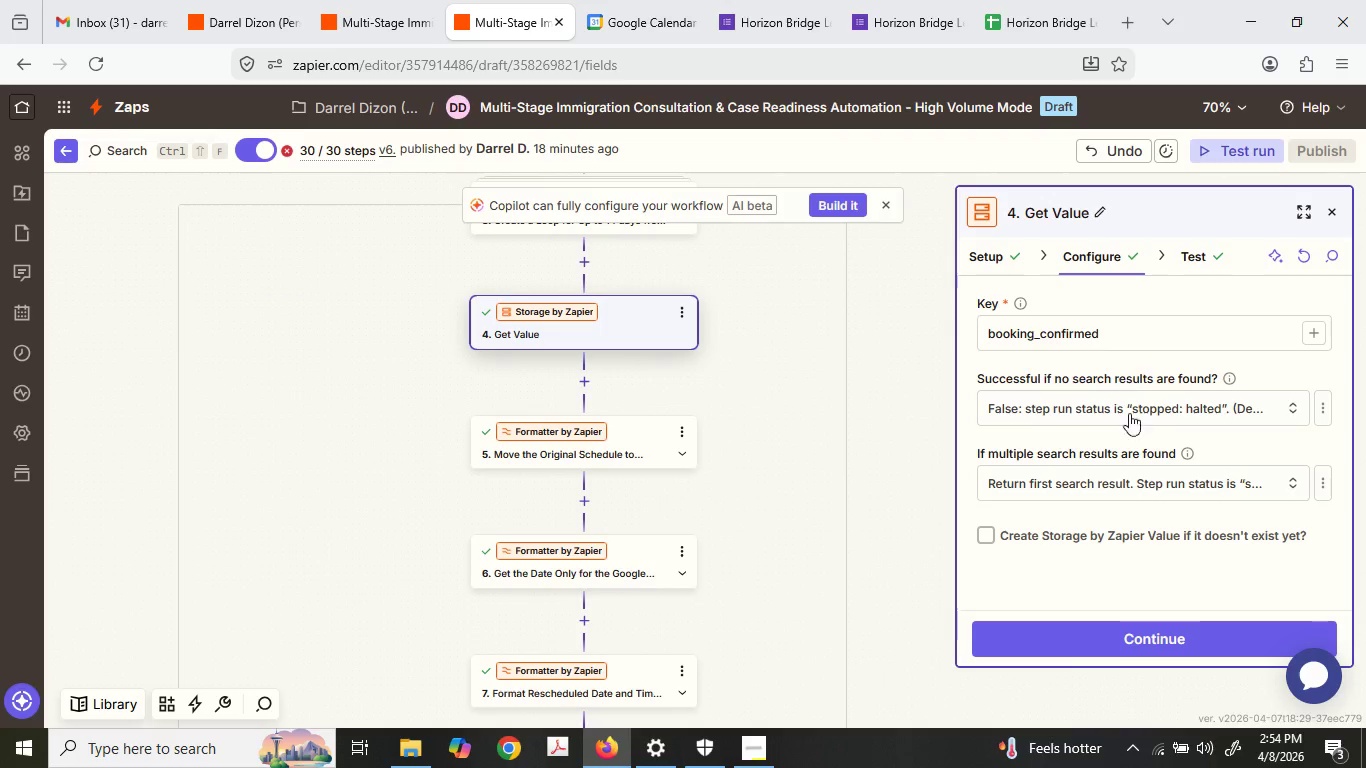 
left_click([1196, 245])
 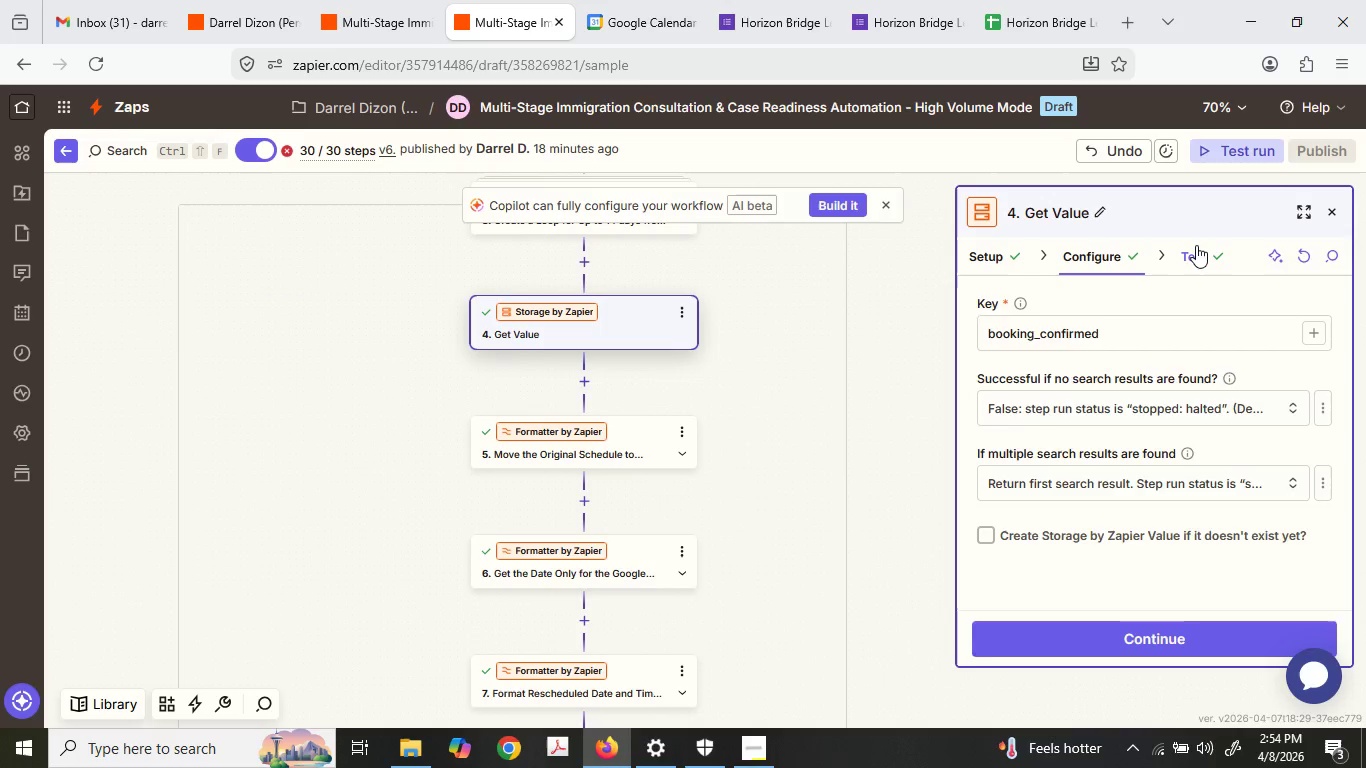 
mouse_move([1196, 277])
 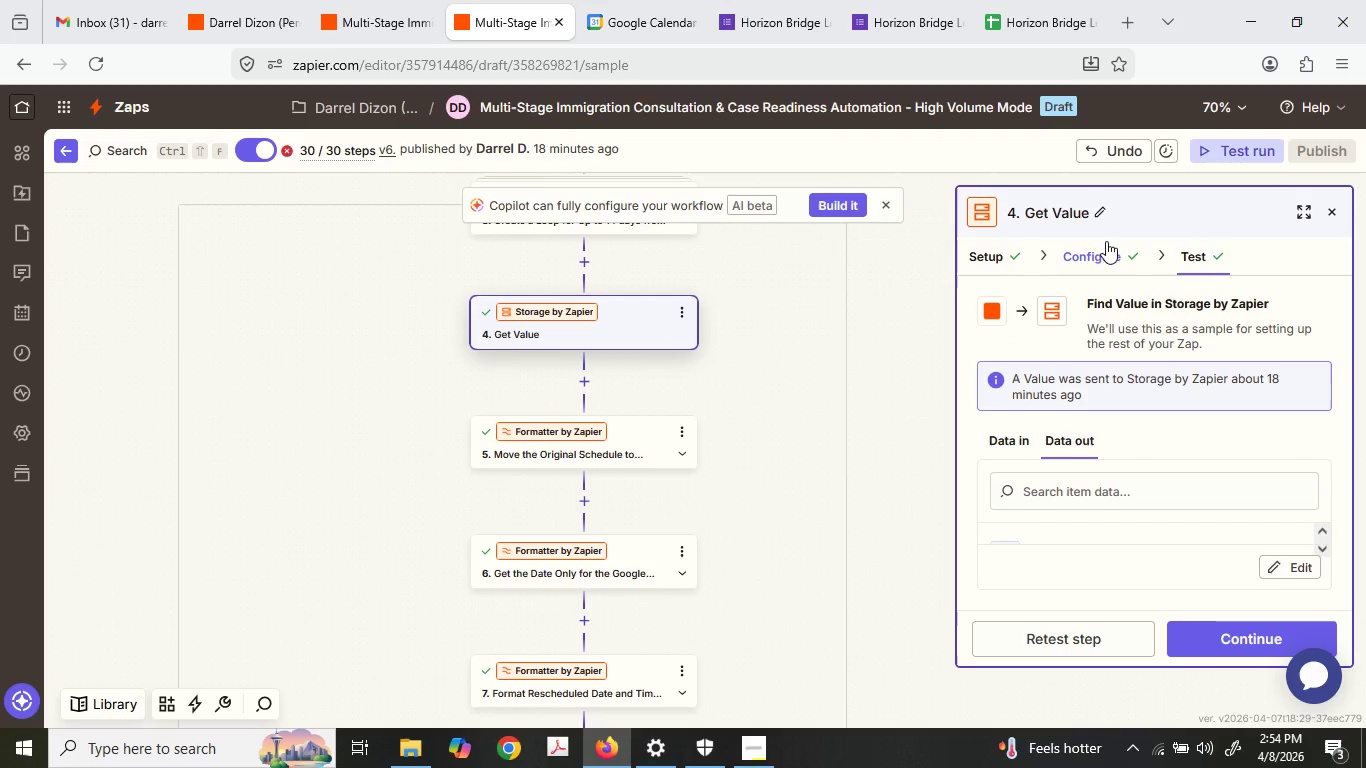 
wait(8.16)
 